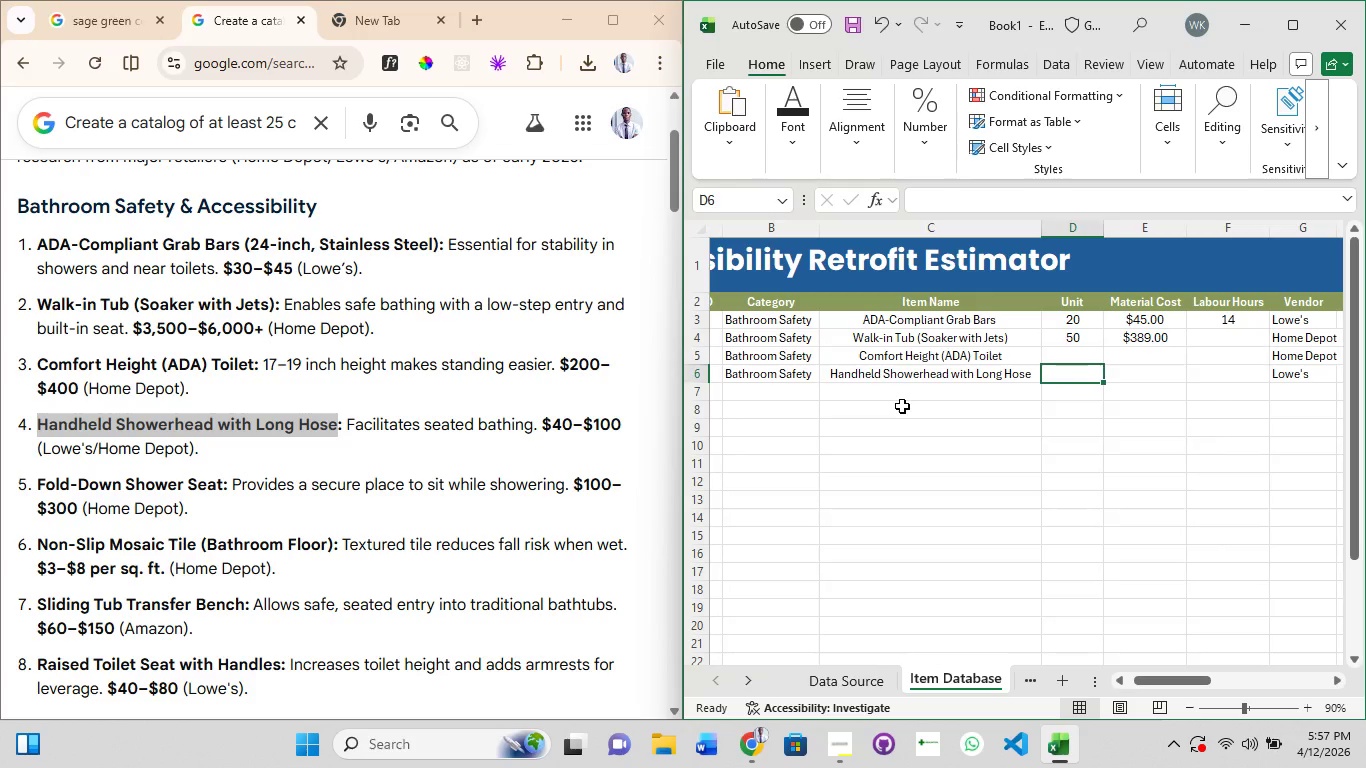 
left_click([900, 392])
 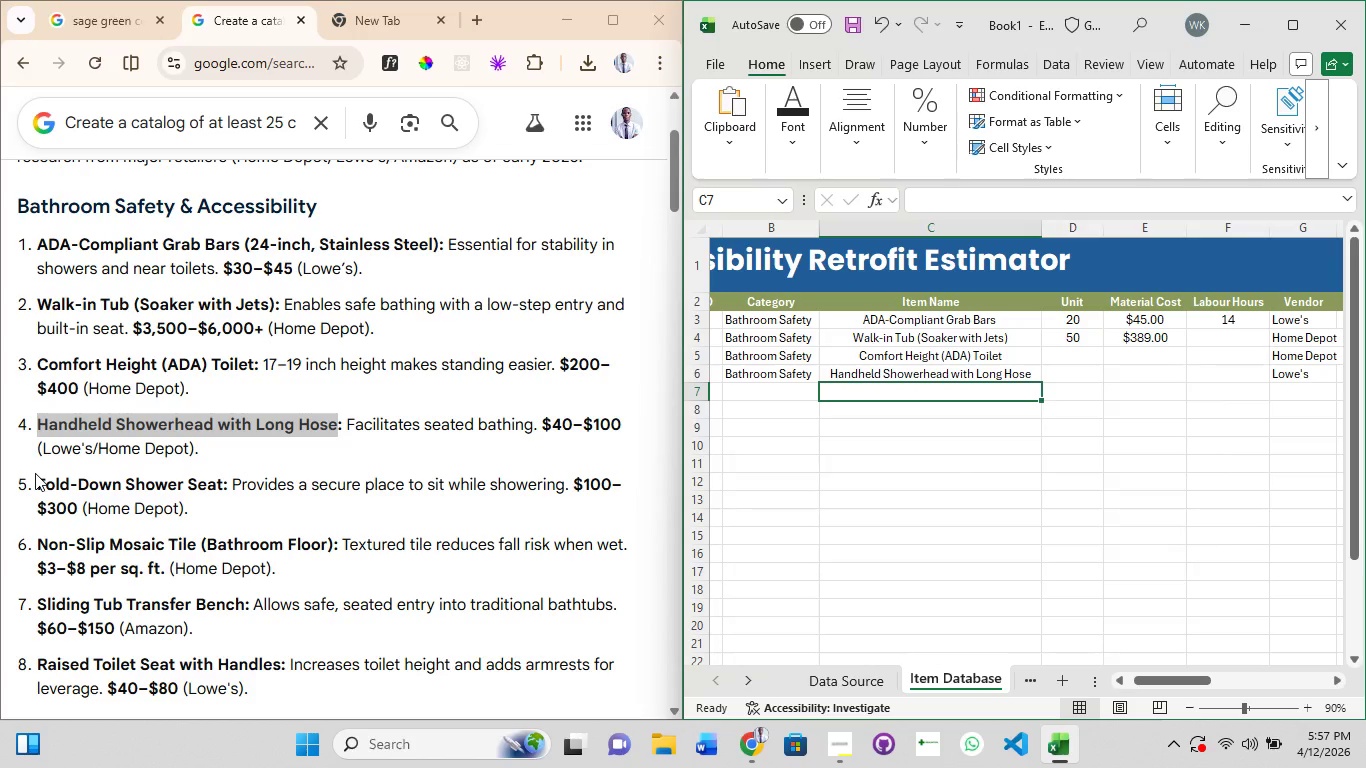 
left_click_drag(start_coordinate=[39, 477], to_coordinate=[227, 493])
 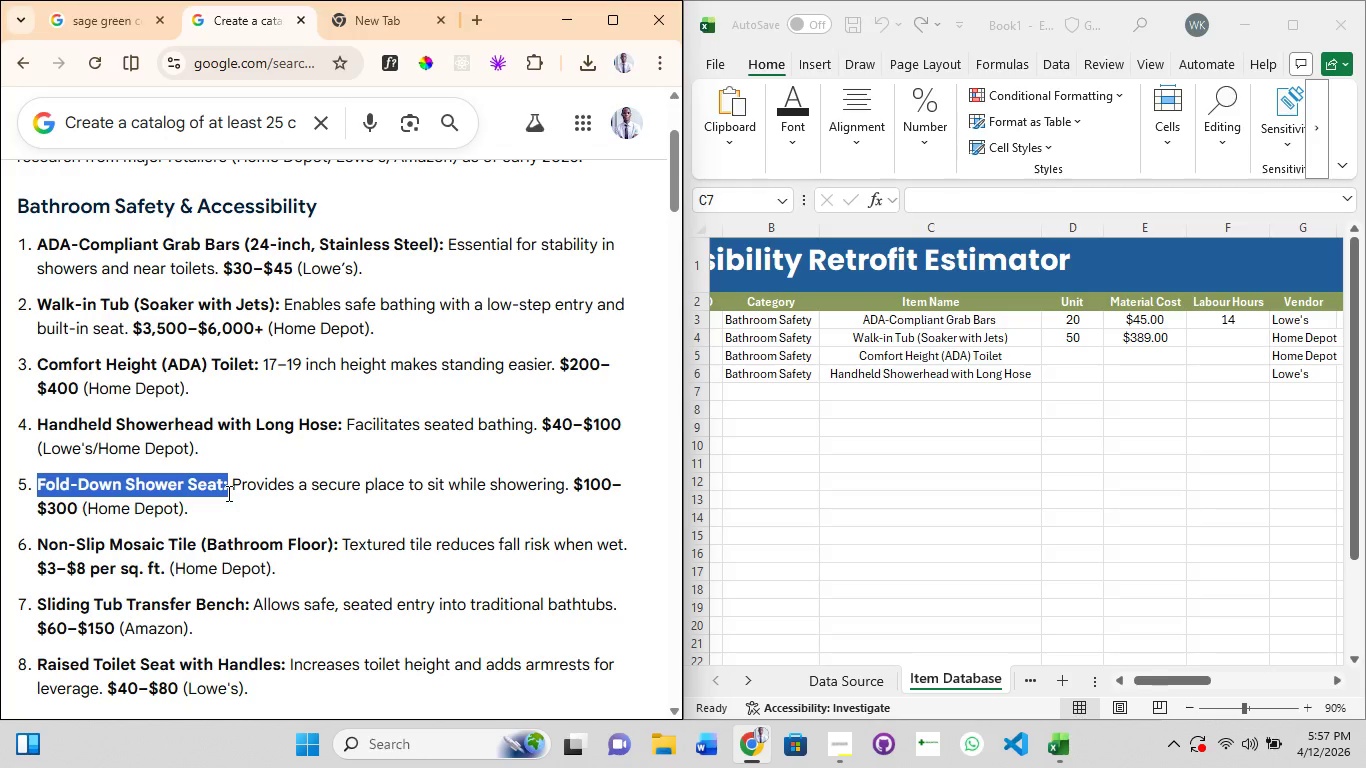 
hold_key(key=ControlLeft, duration=1.0)
 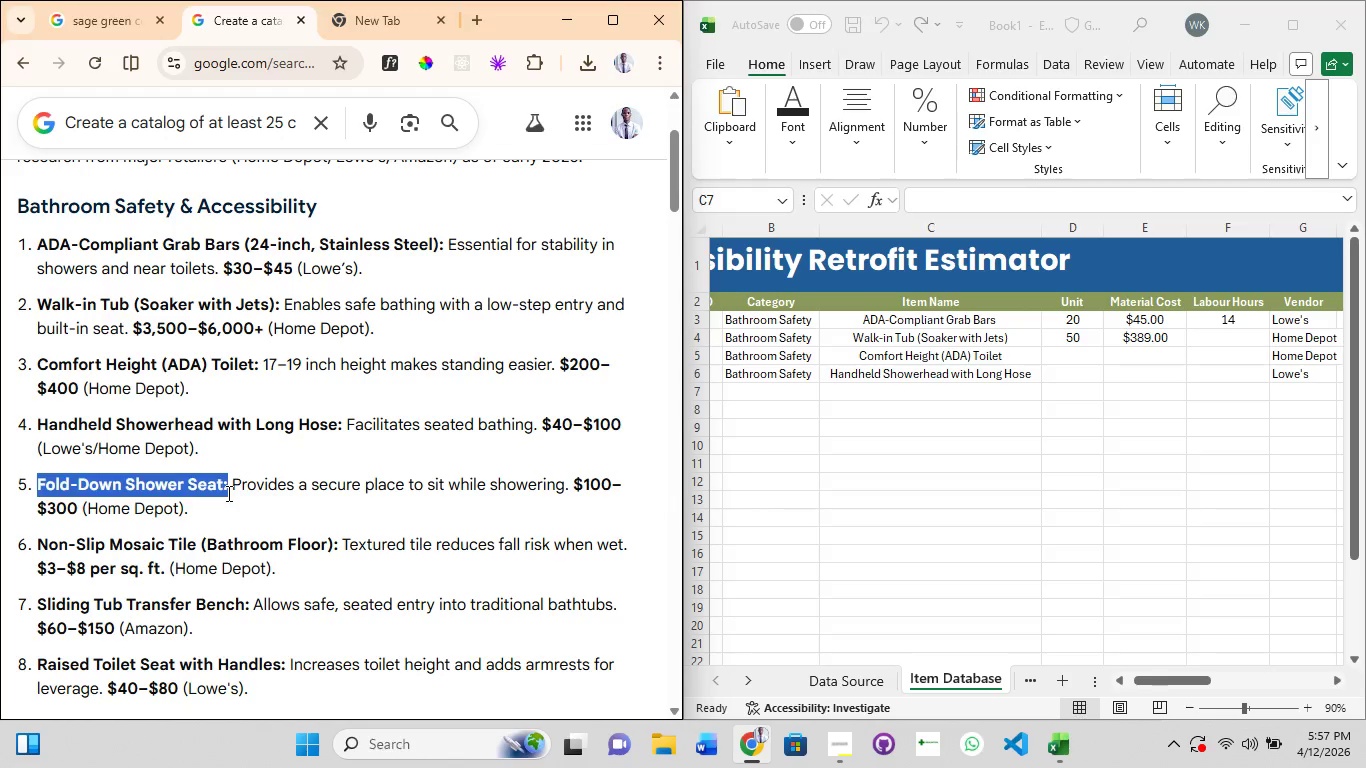 
left_click([227, 493])
 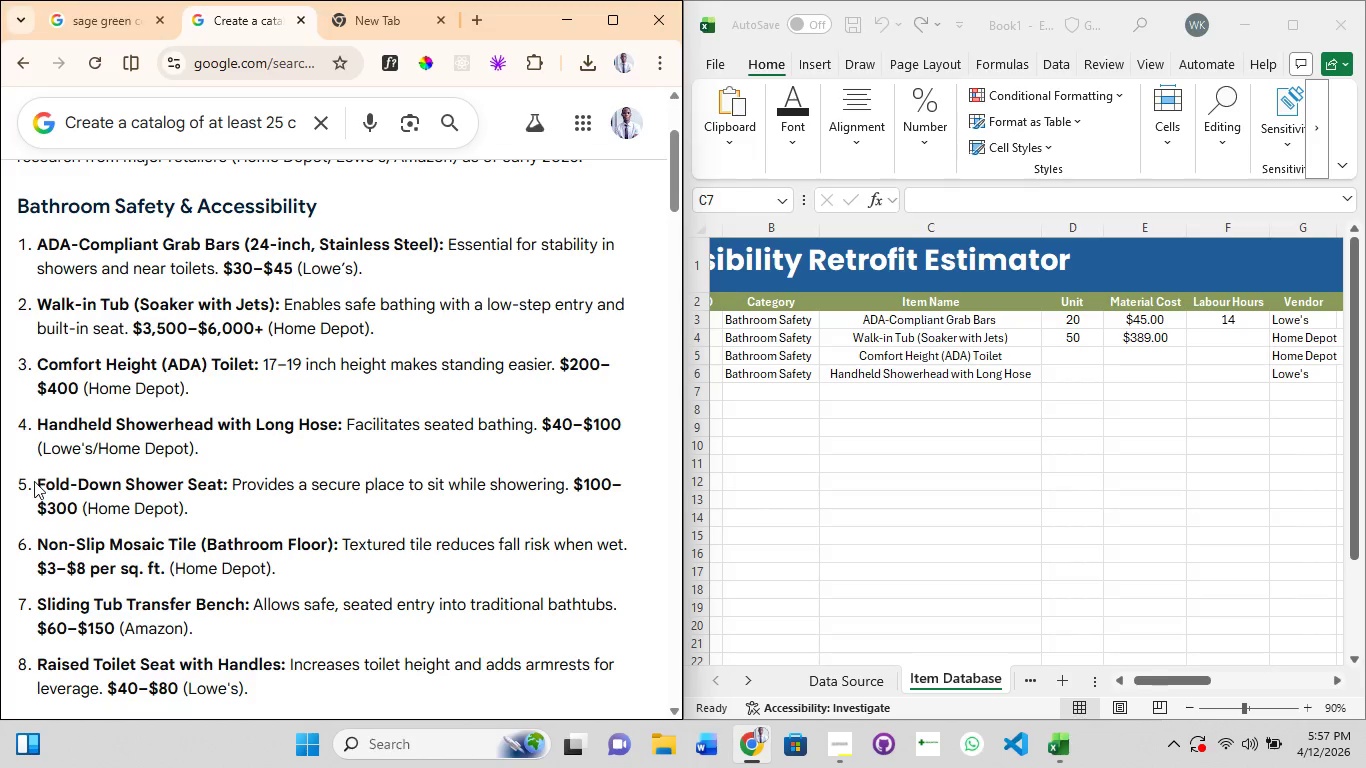 
left_click_drag(start_coordinate=[34, 481], to_coordinate=[221, 494])
 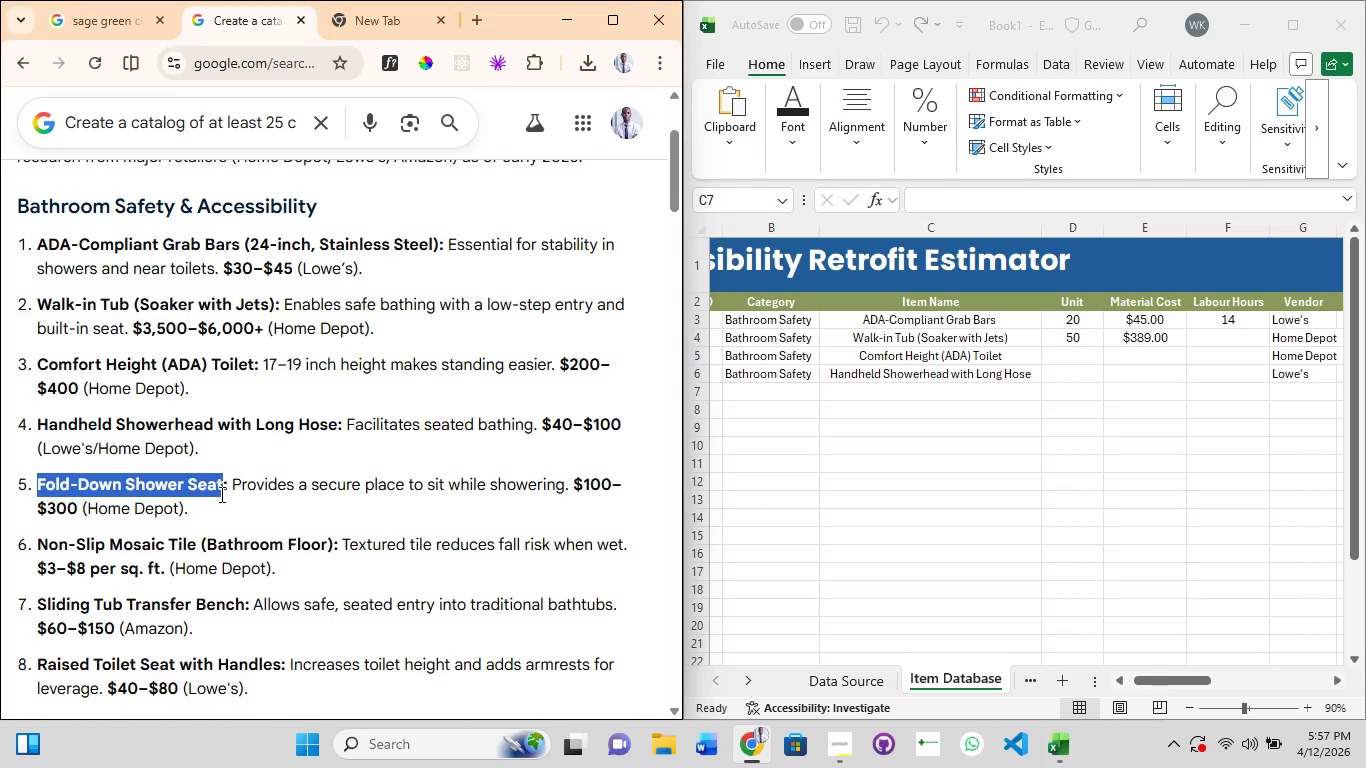 
key(Control+C)
 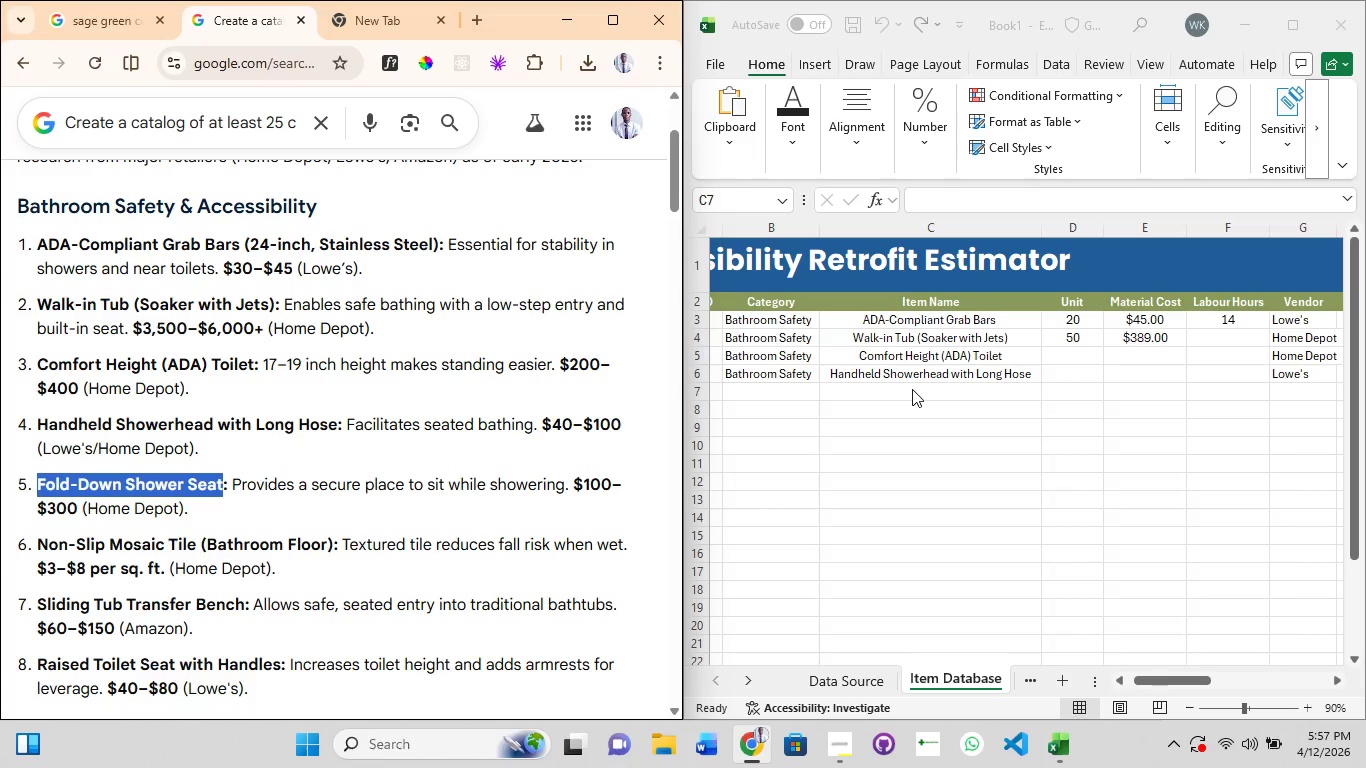 
double_click([912, 389])
 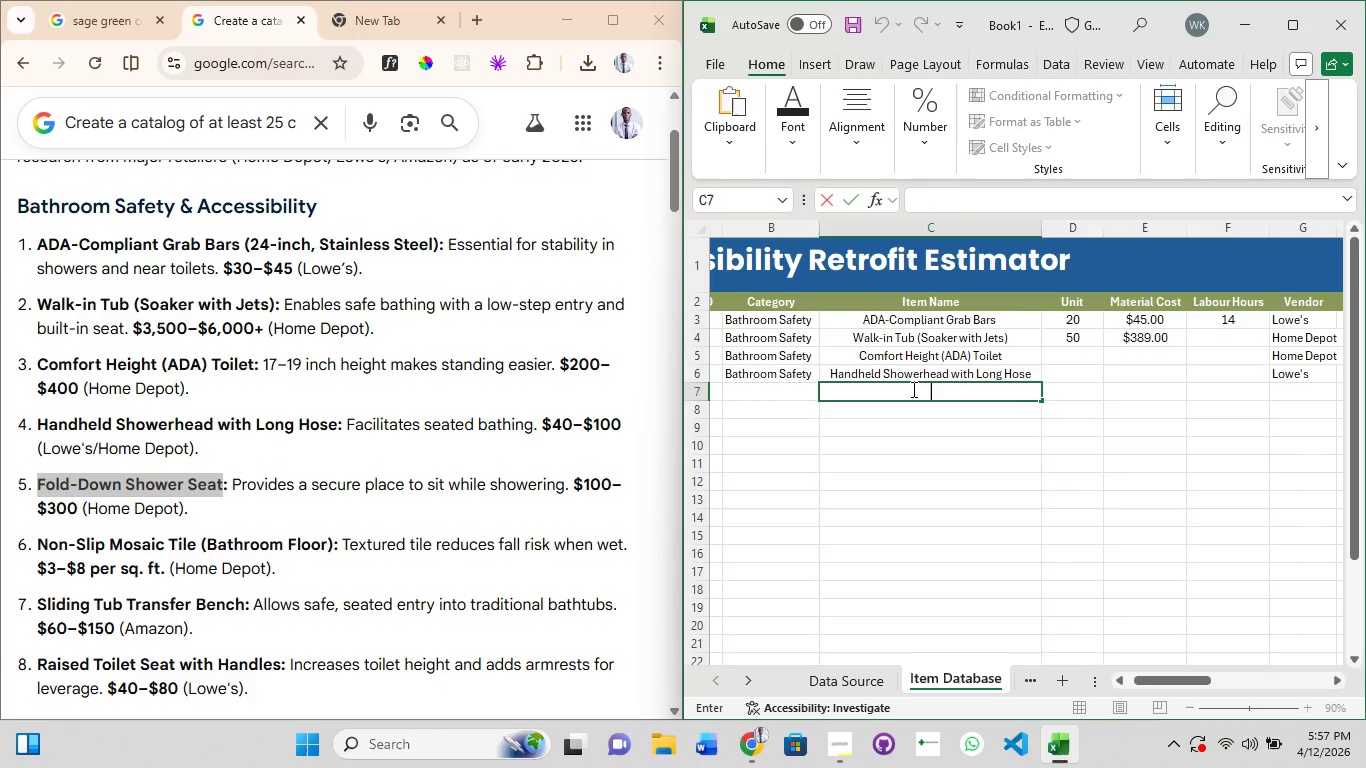 
left_click([912, 389])
 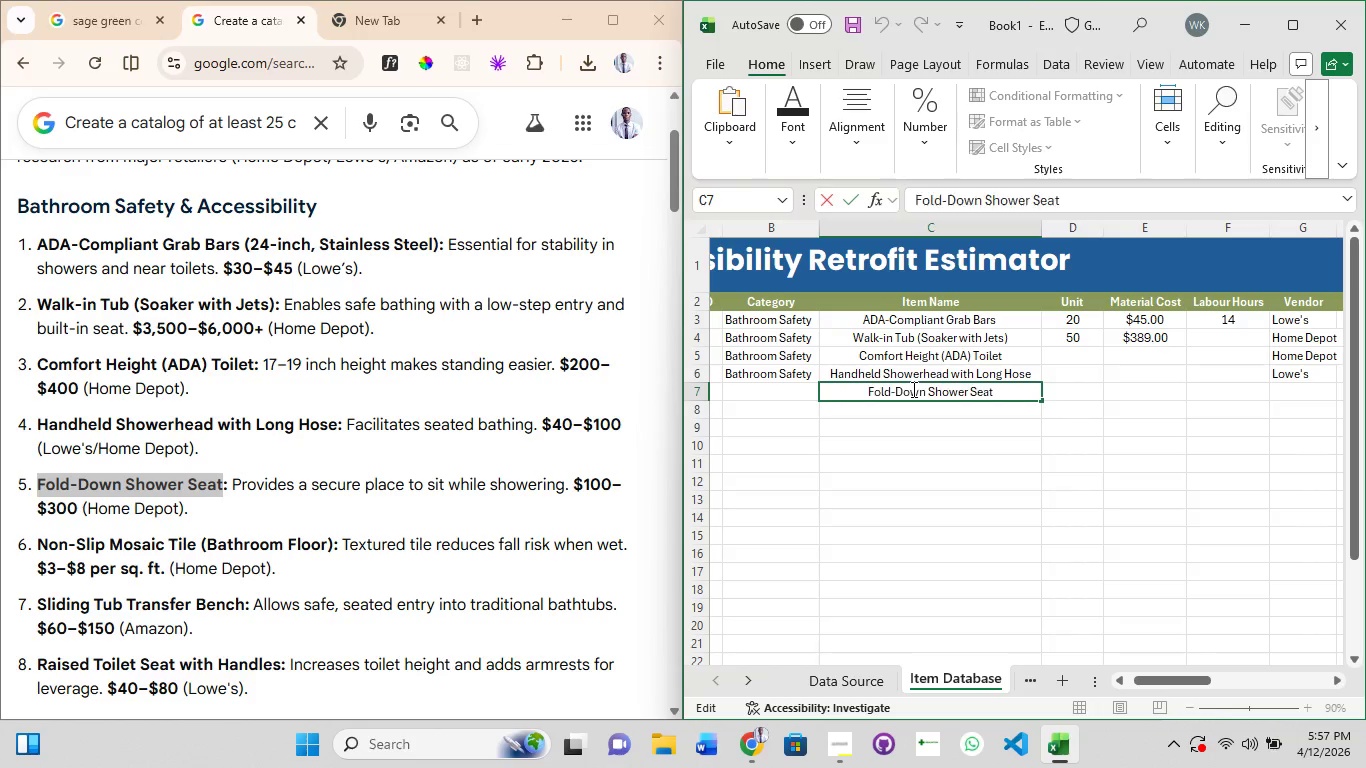 
key(Control+V)
 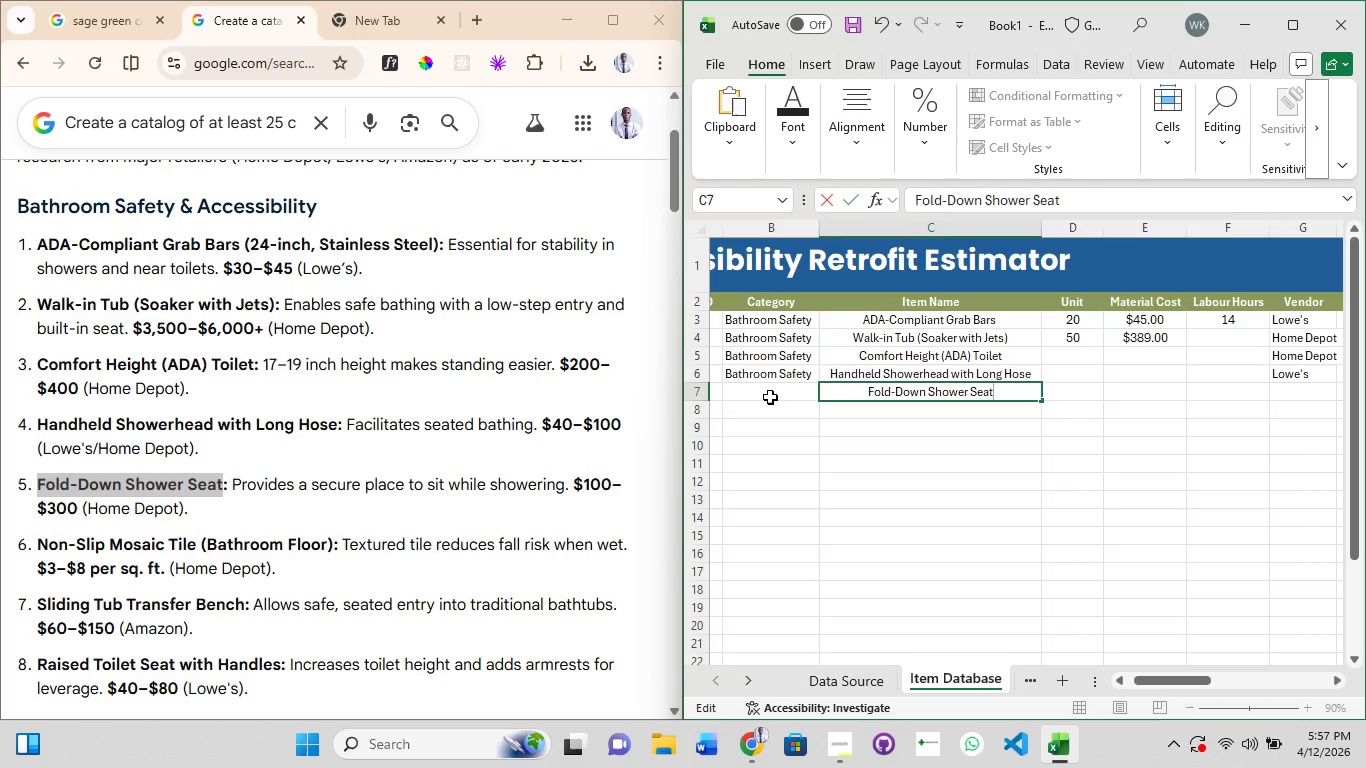 
left_click([770, 397])
 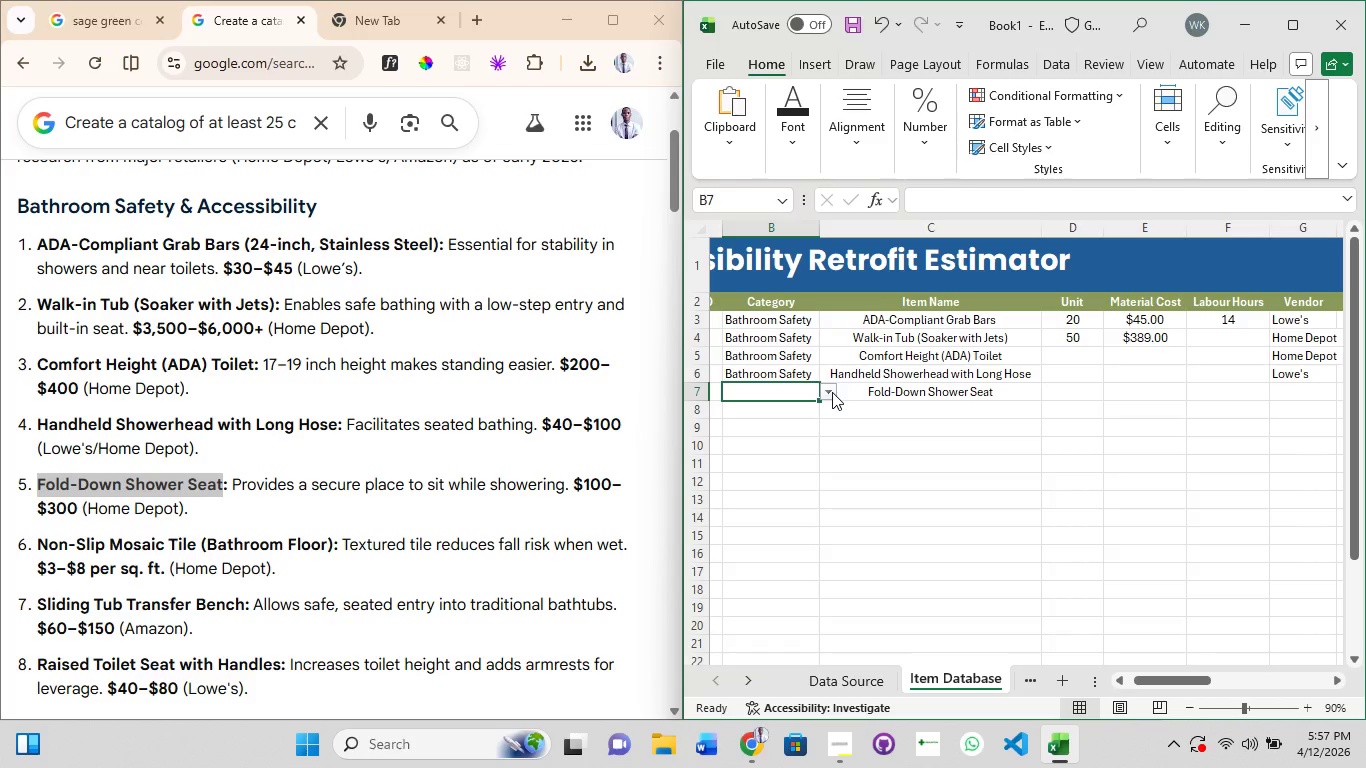 
left_click([832, 392])
 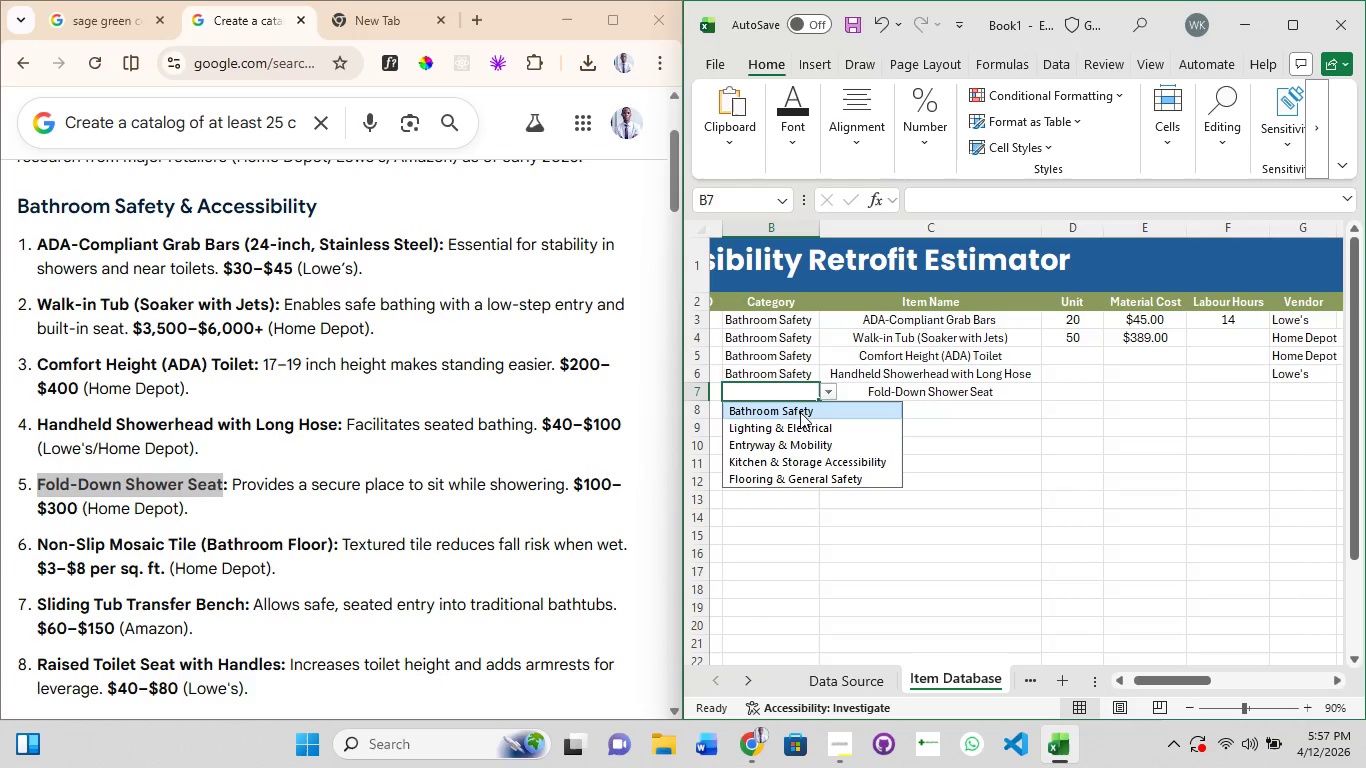 
left_click([802, 411])
 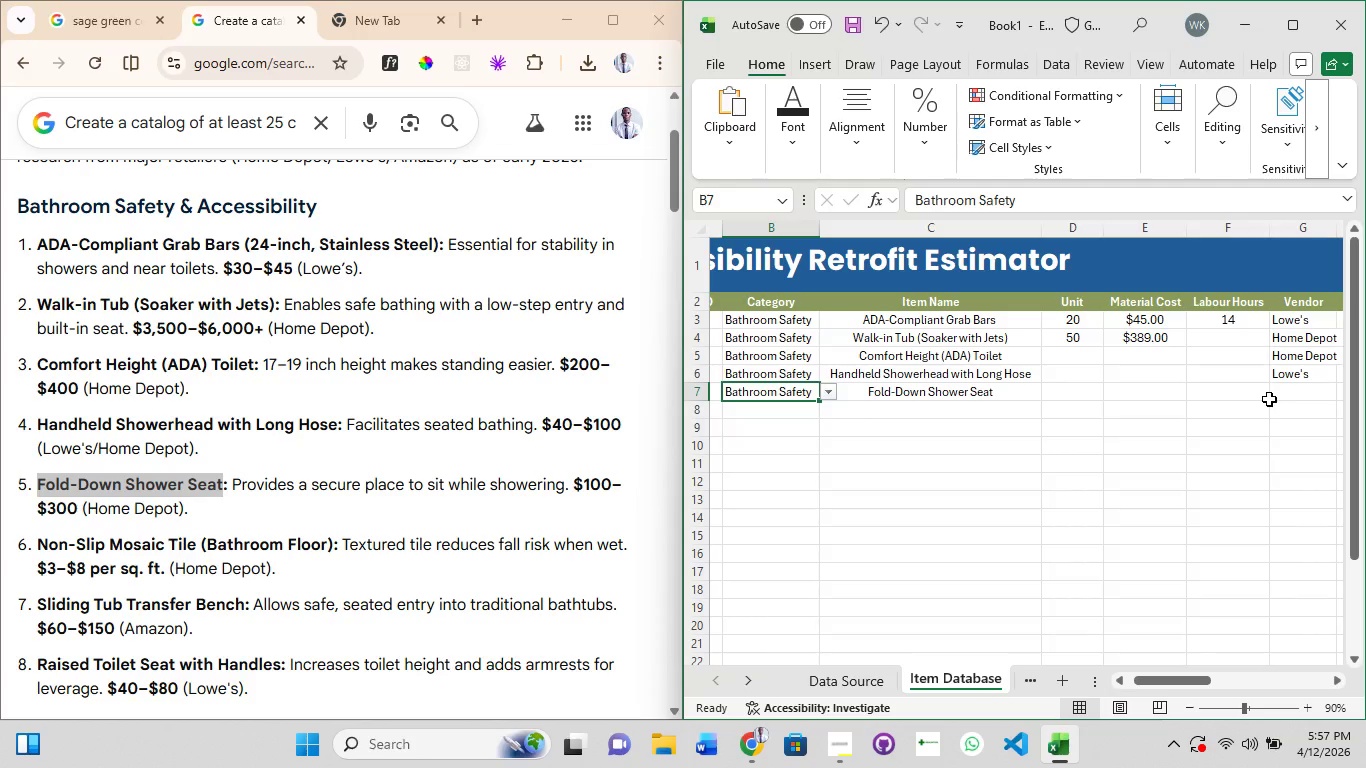 
left_click([1296, 383])
 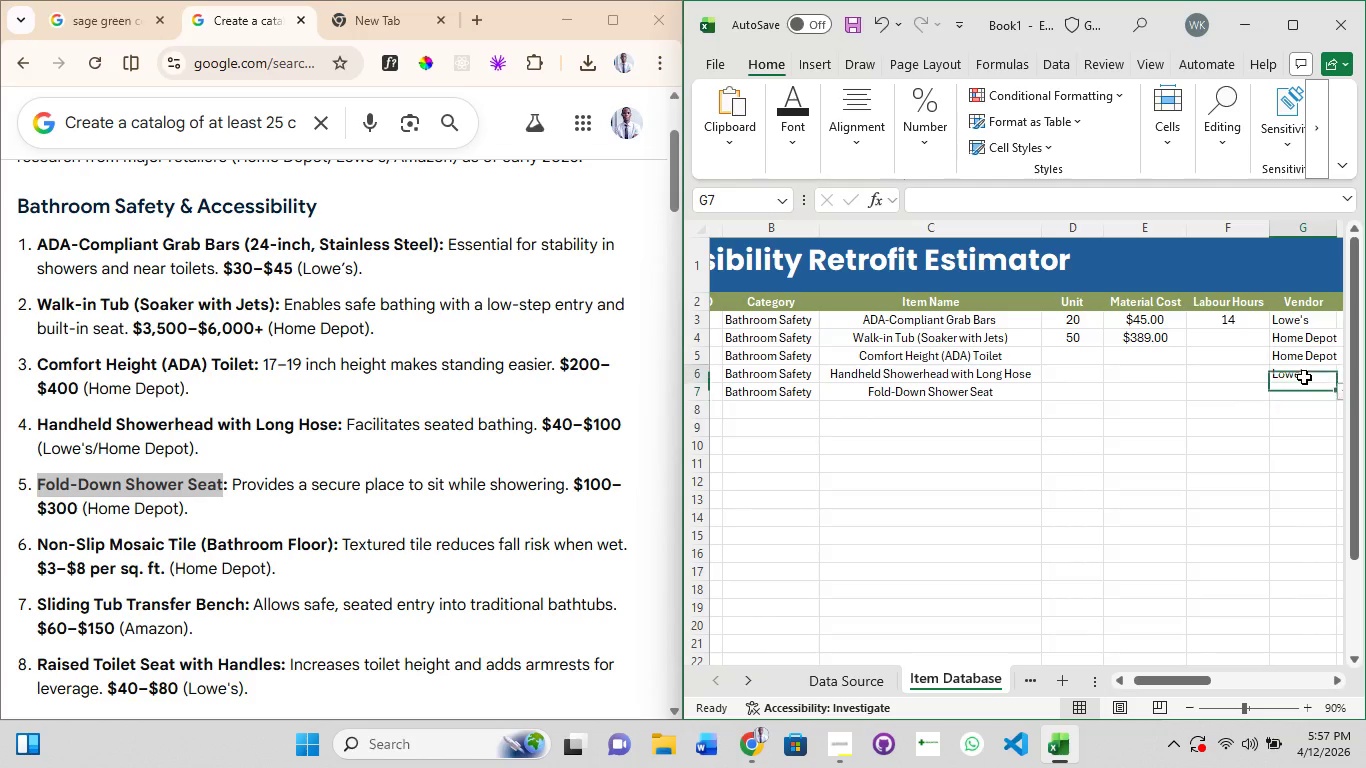 
left_click([1304, 377])
 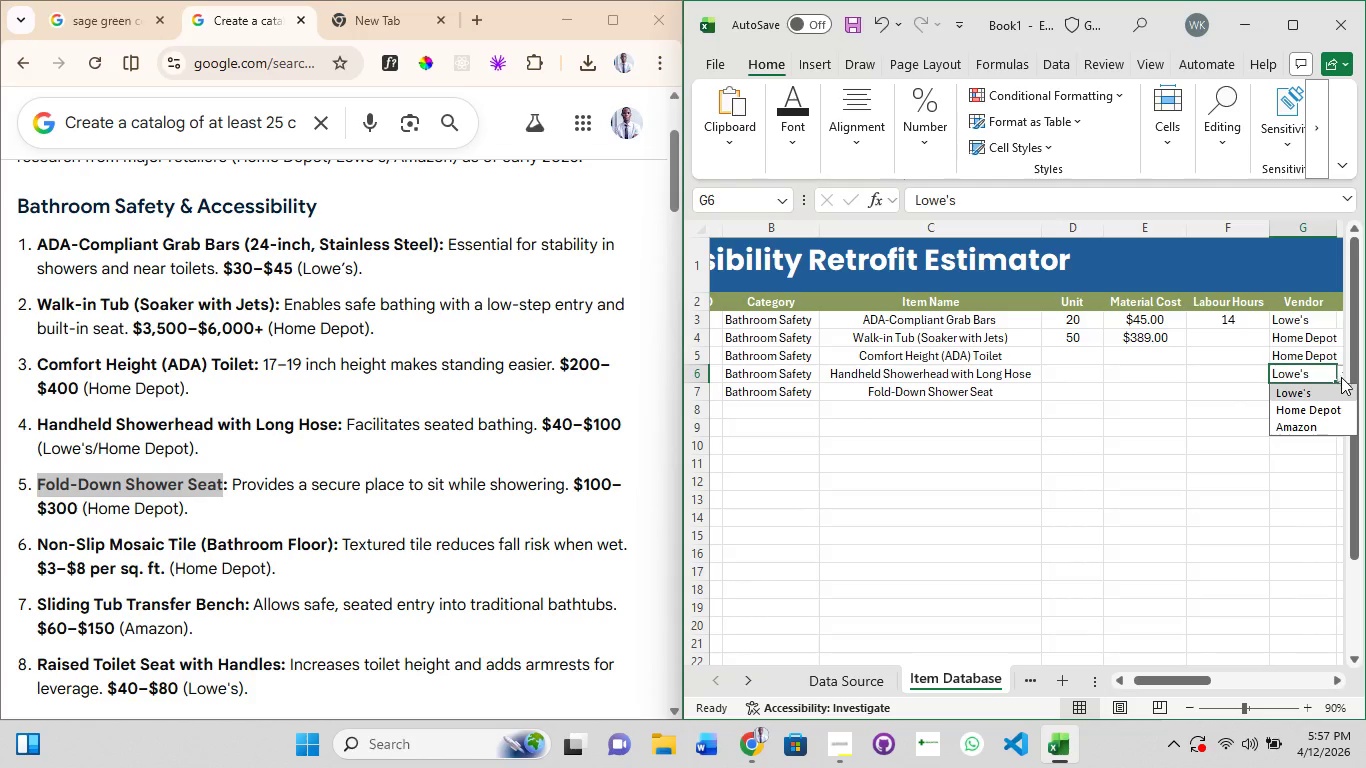 
left_click([1315, 413])
 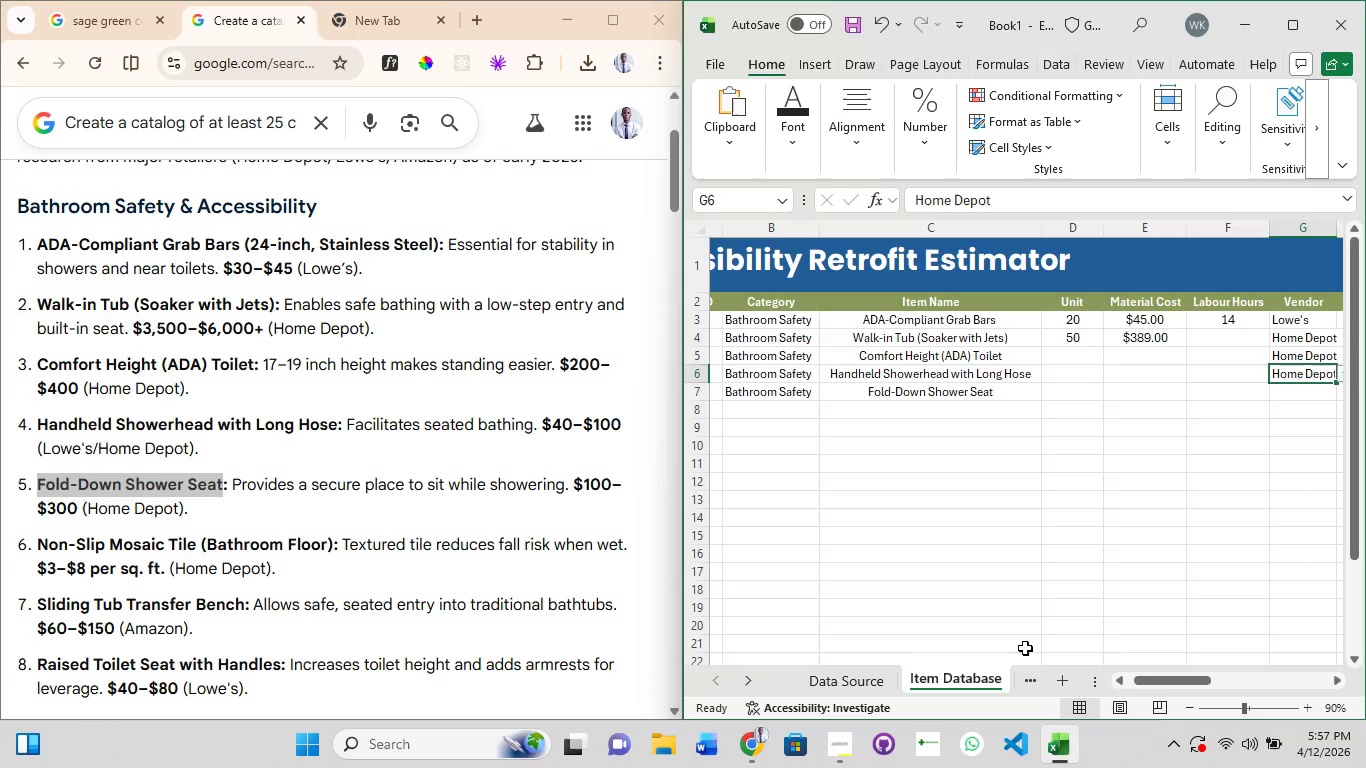 
mouse_move([1155, 679])
 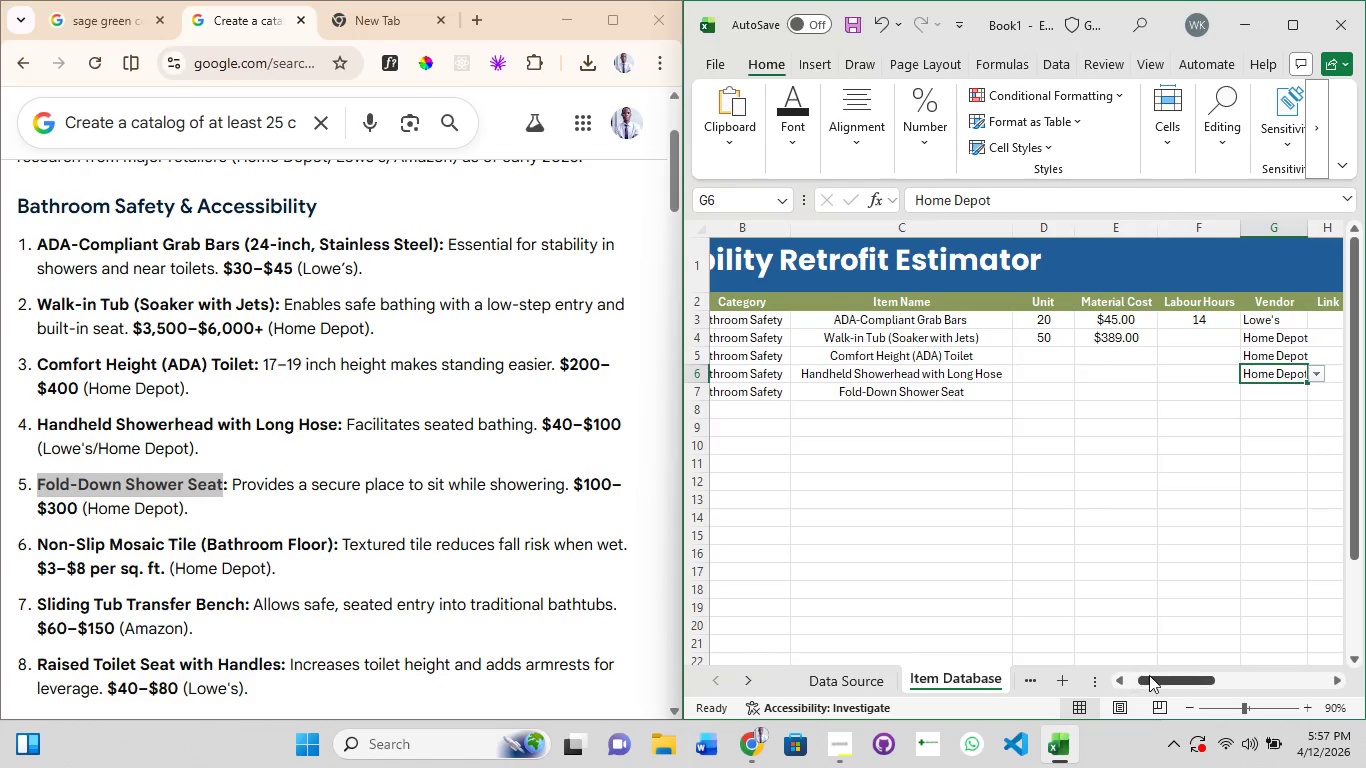 
left_click_drag(start_coordinate=[1150, 676], to_coordinate=[1145, 676])
 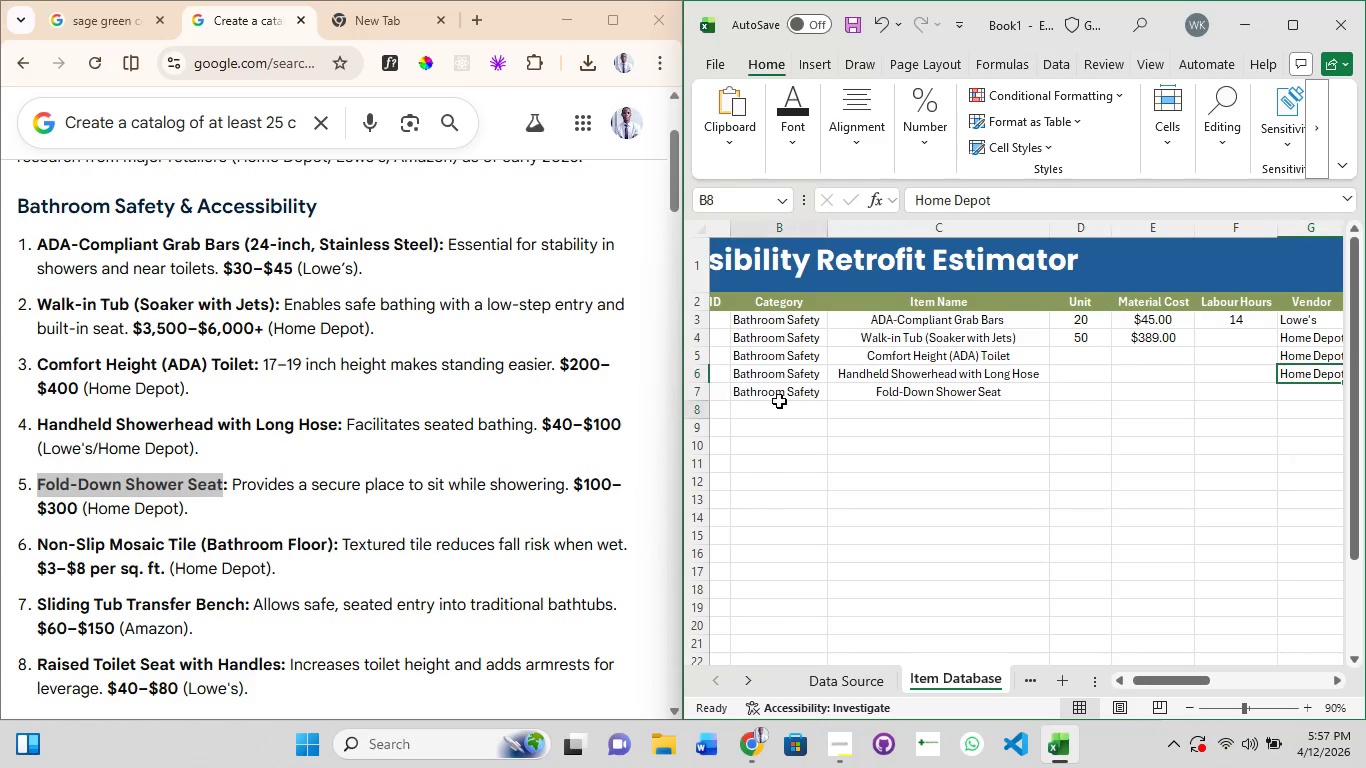 
left_click([779, 401])
 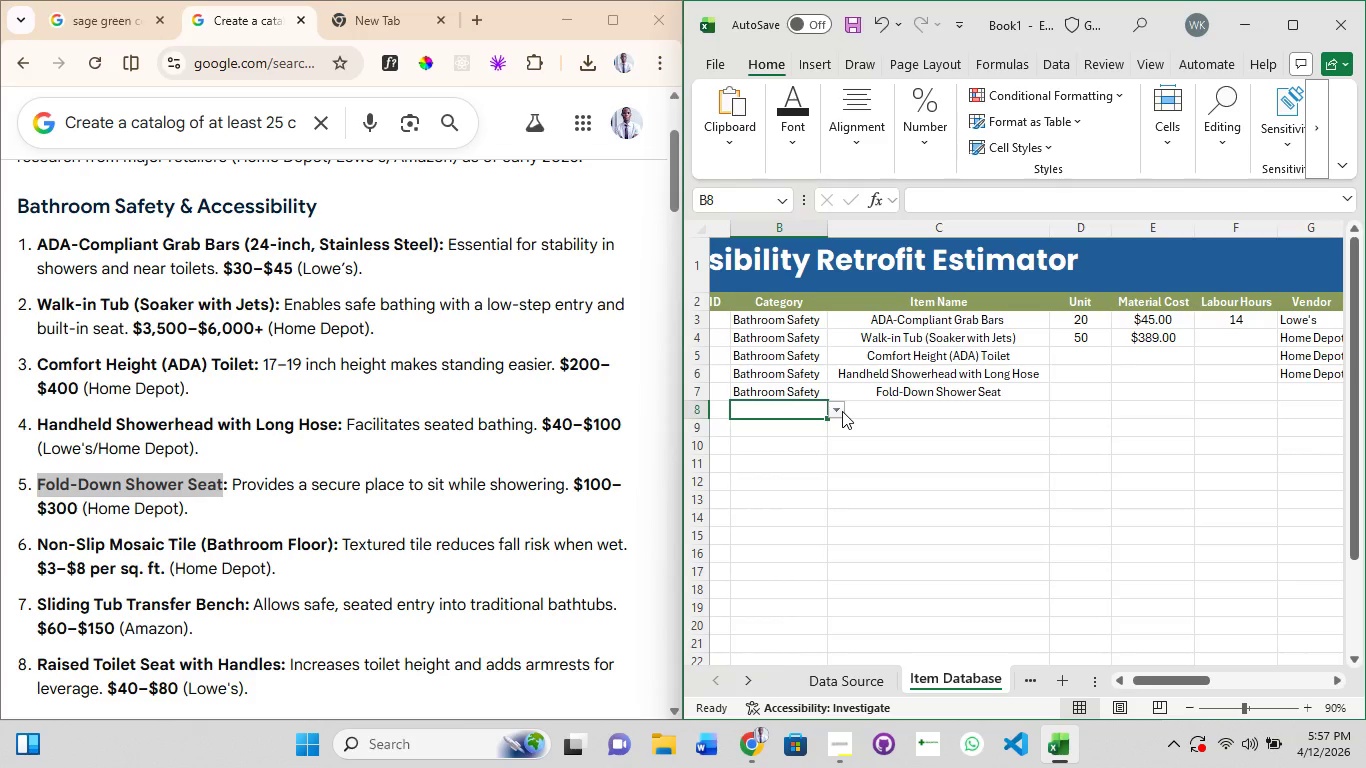 
scroll: coordinate [371, 516], scroll_direction: down, amount: 1.0
 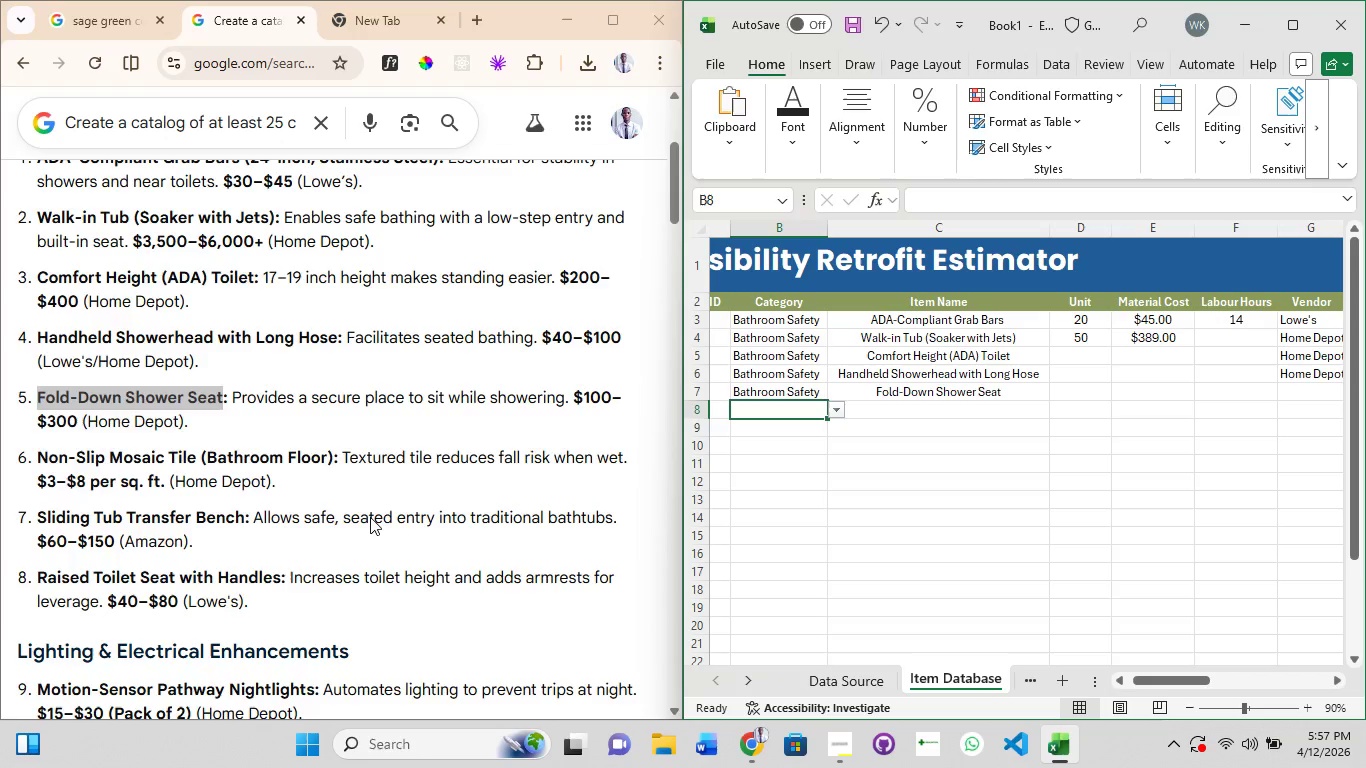 
scroll: coordinate [370, 517], scroll_direction: up, amount: 1.0
 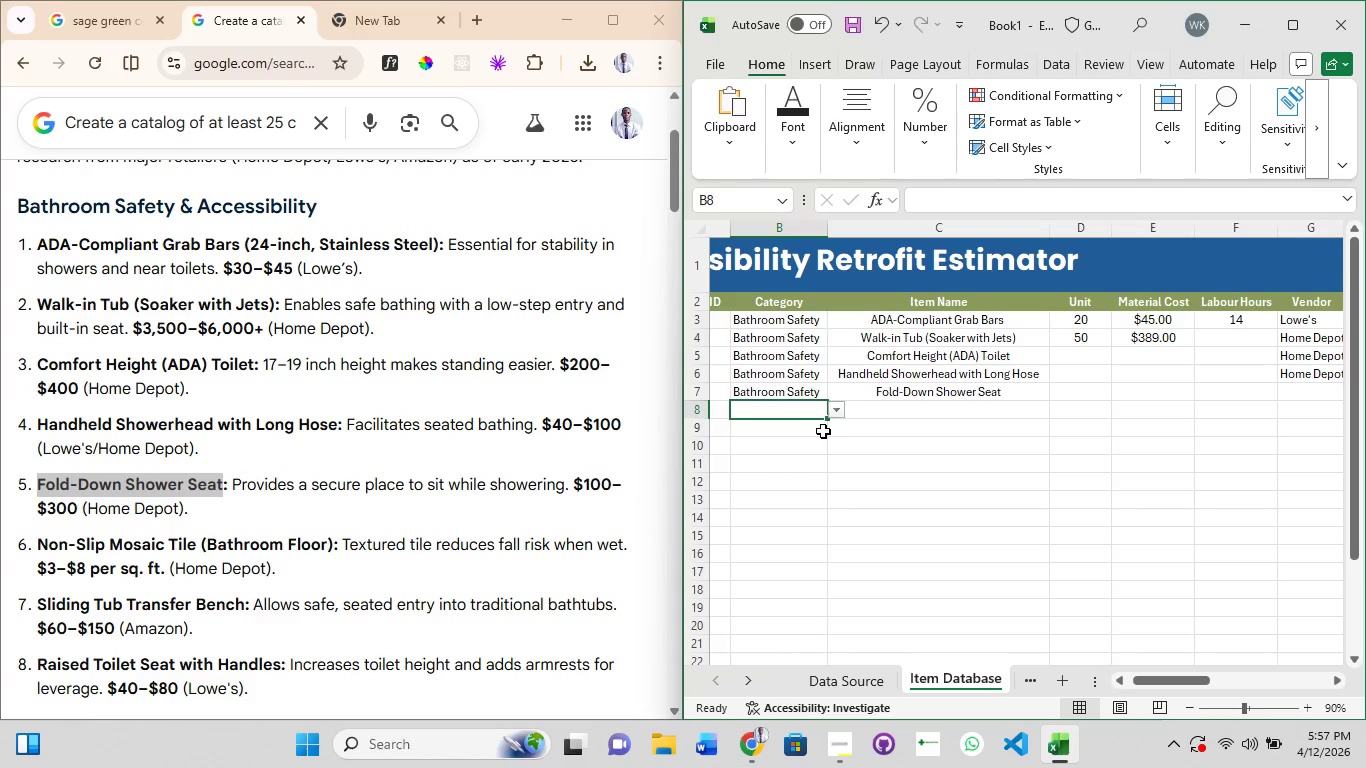 
mouse_move([829, 441])
 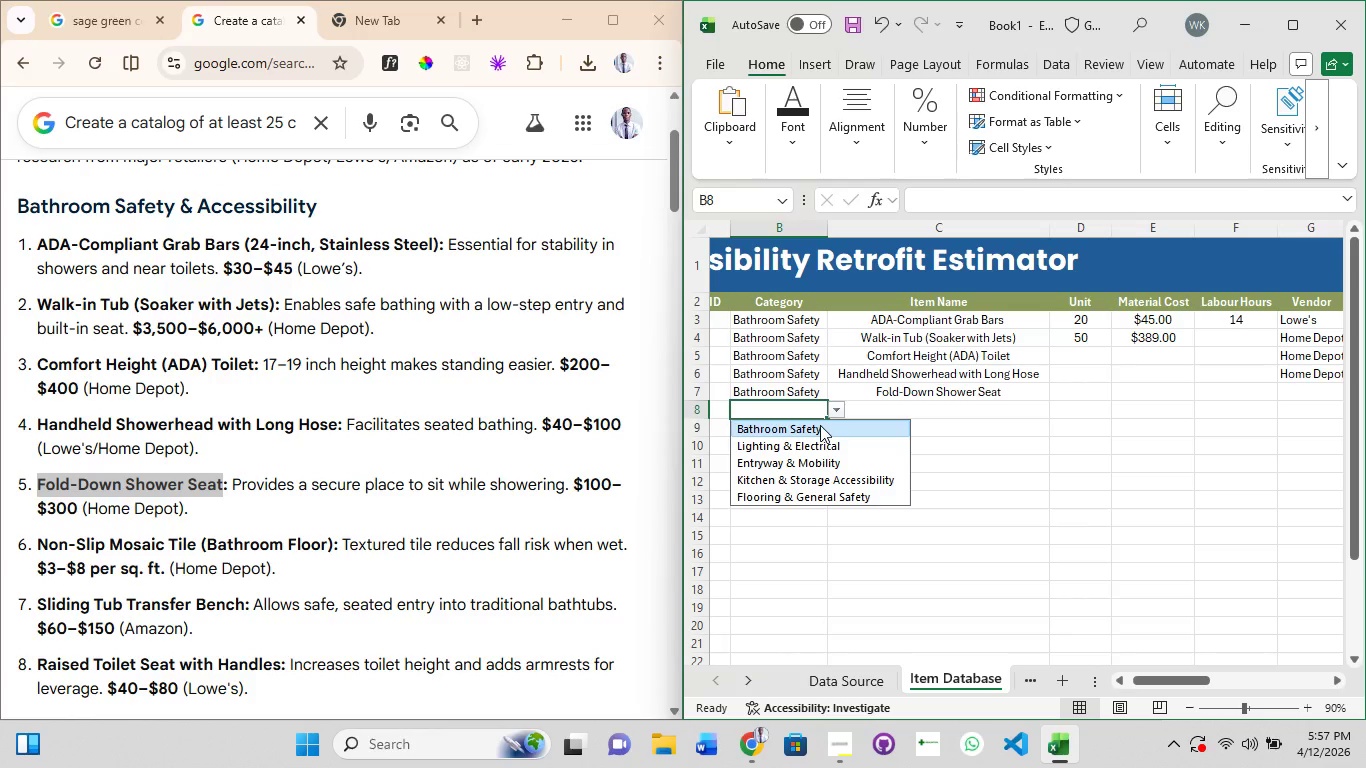 
left_click([820, 425])
 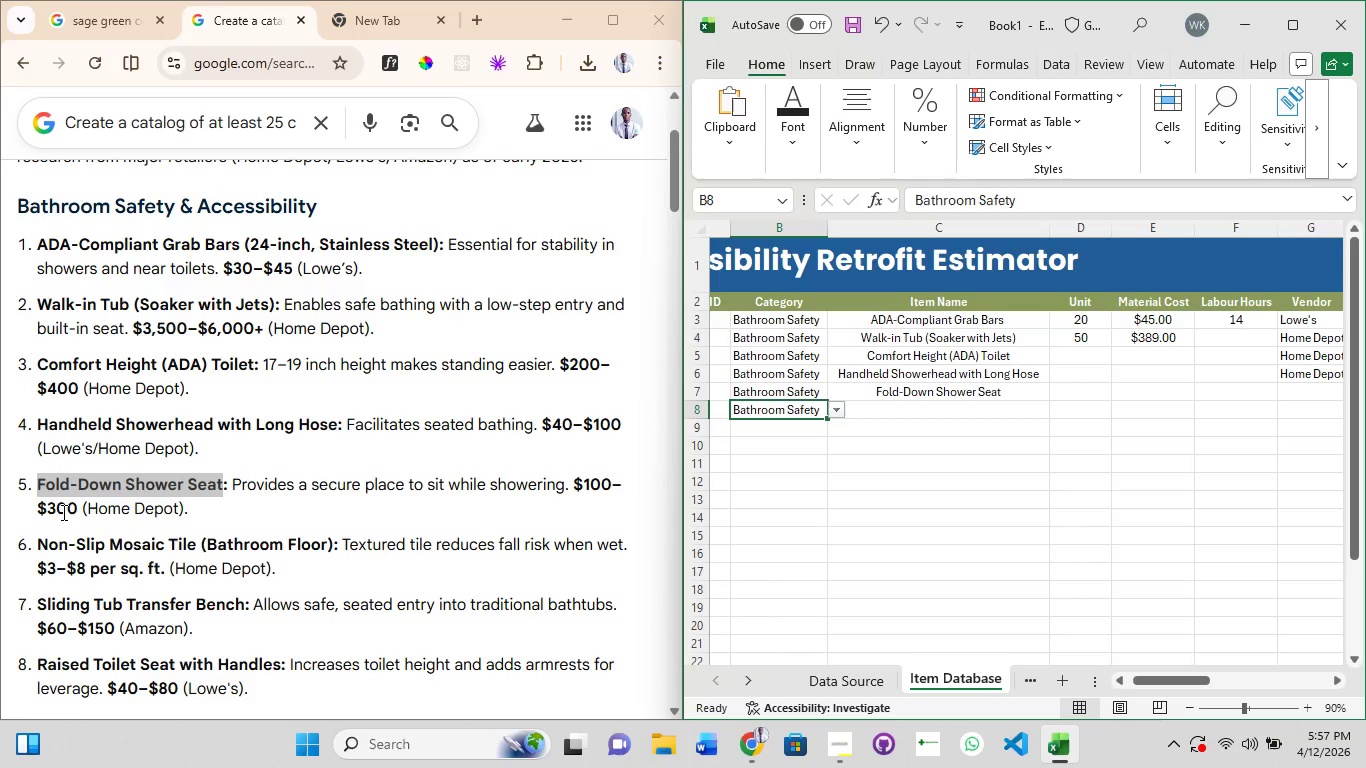 
scroll: coordinate [60, 514], scroll_direction: down, amount: 1.0
 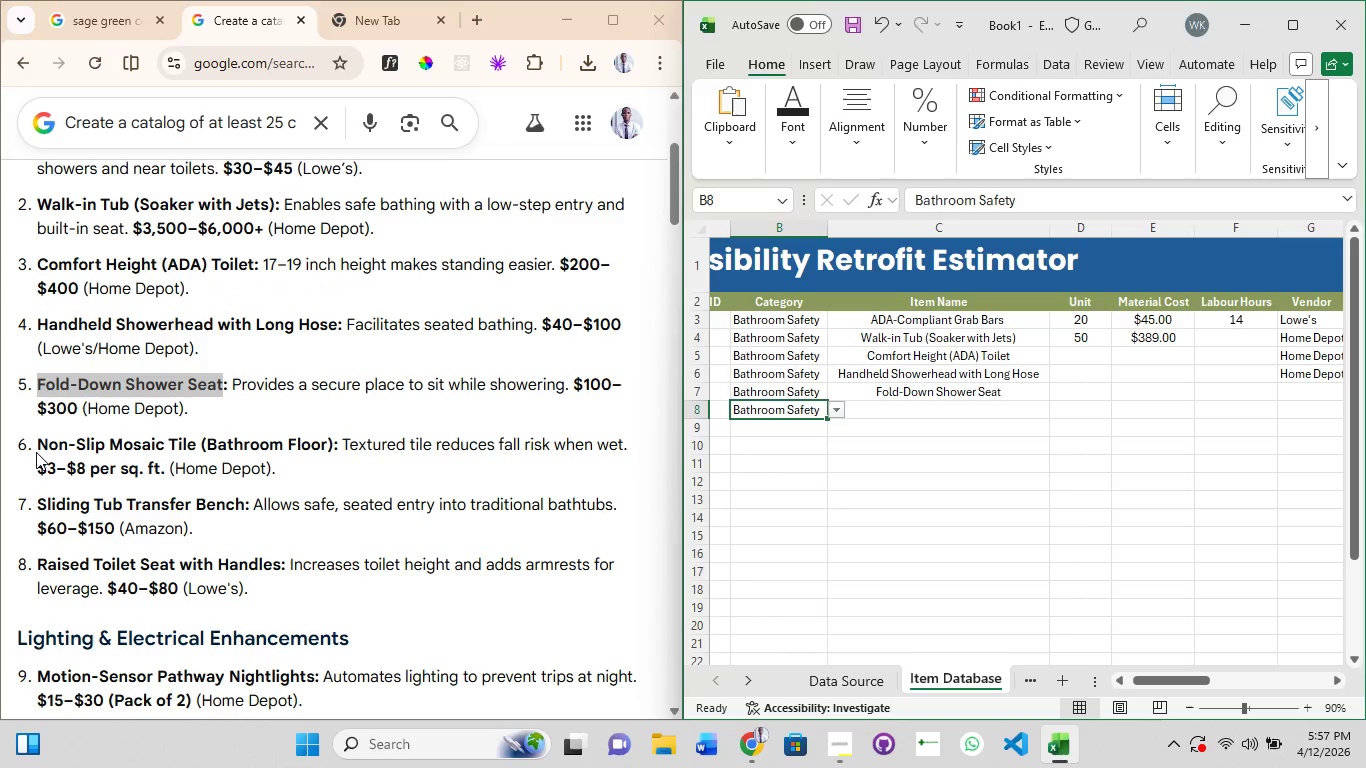 
left_click_drag(start_coordinate=[36, 452], to_coordinate=[336, 444])
 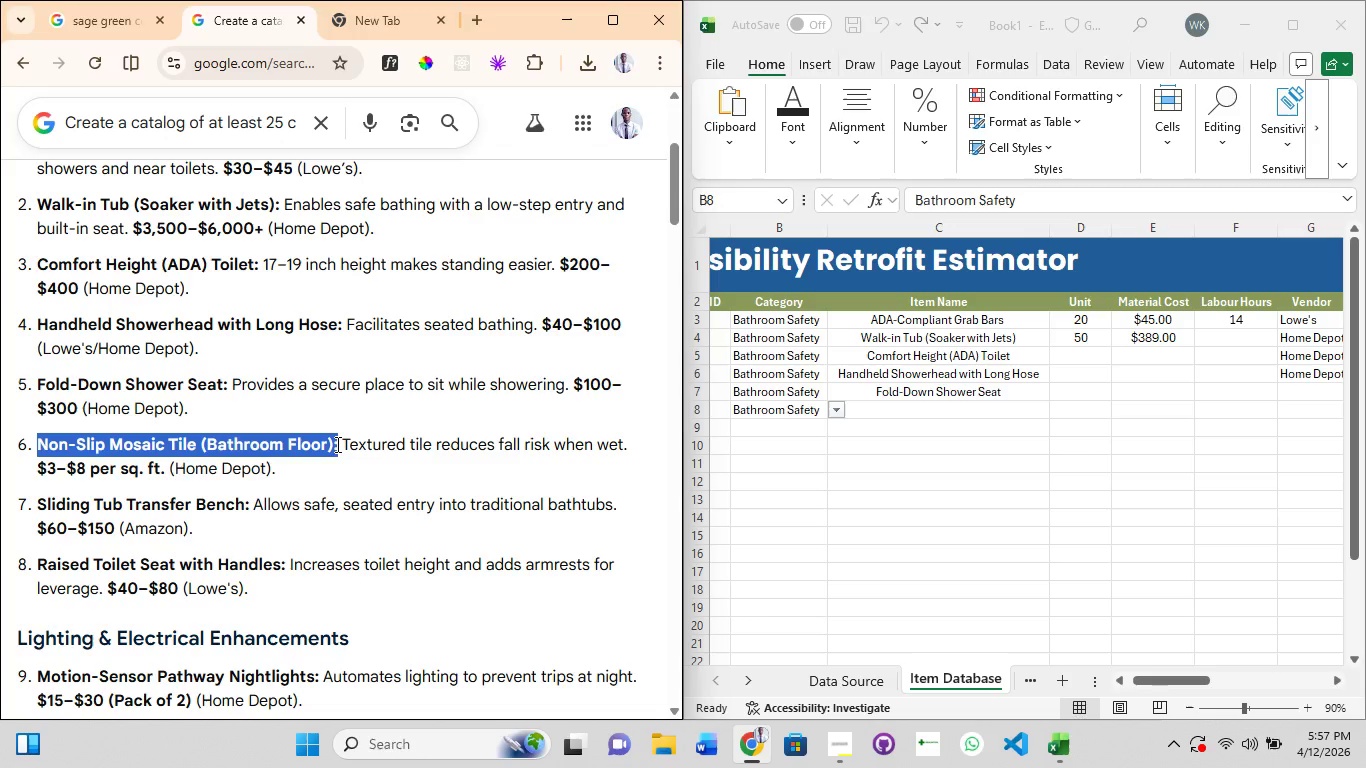 
key(Control+C)
 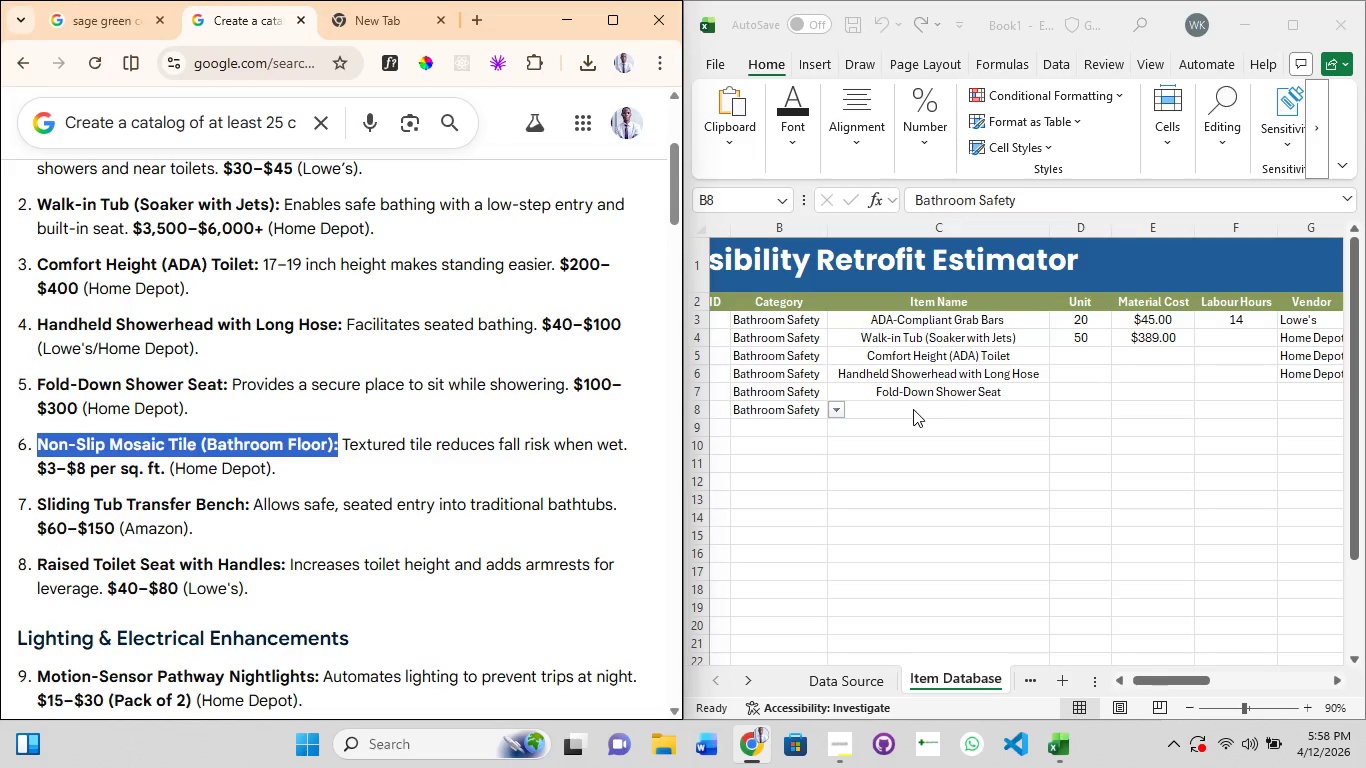 
left_click([919, 395])
 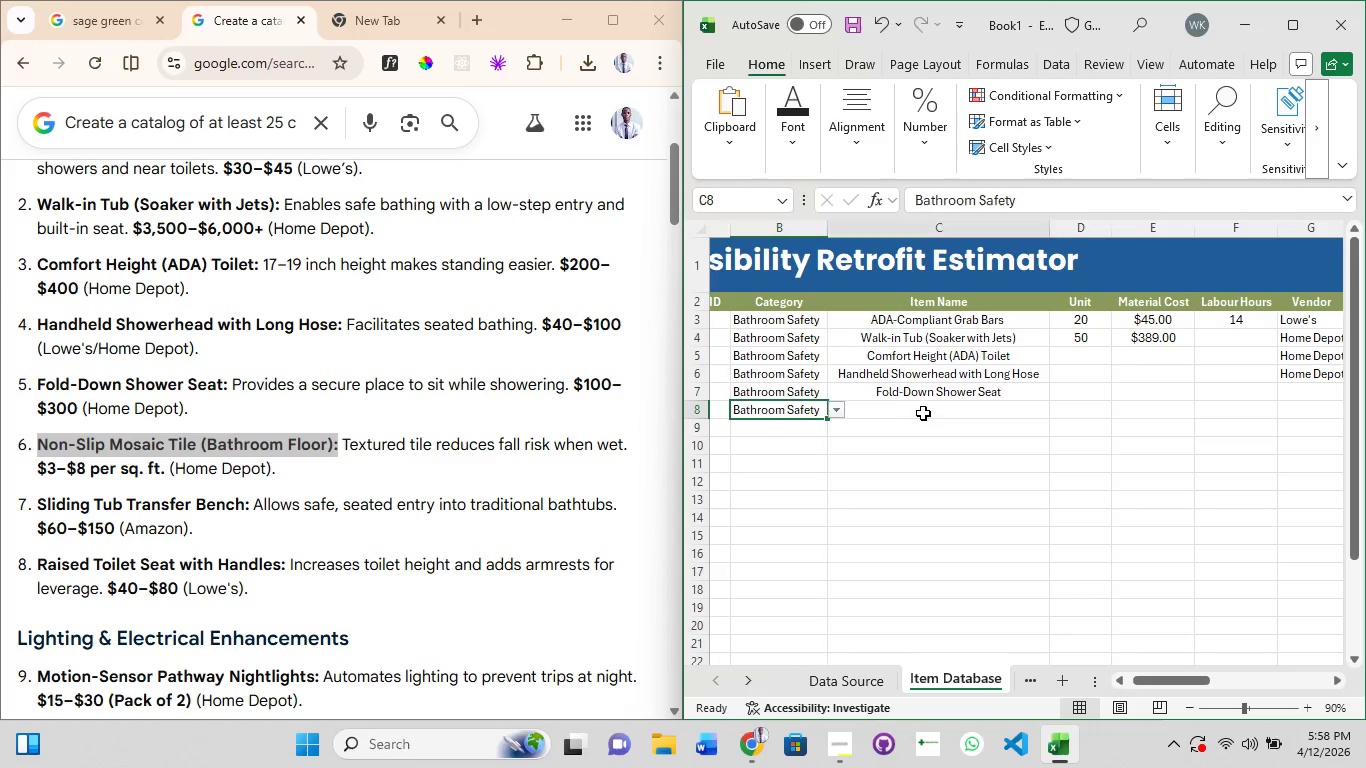 
double_click([923, 413])
 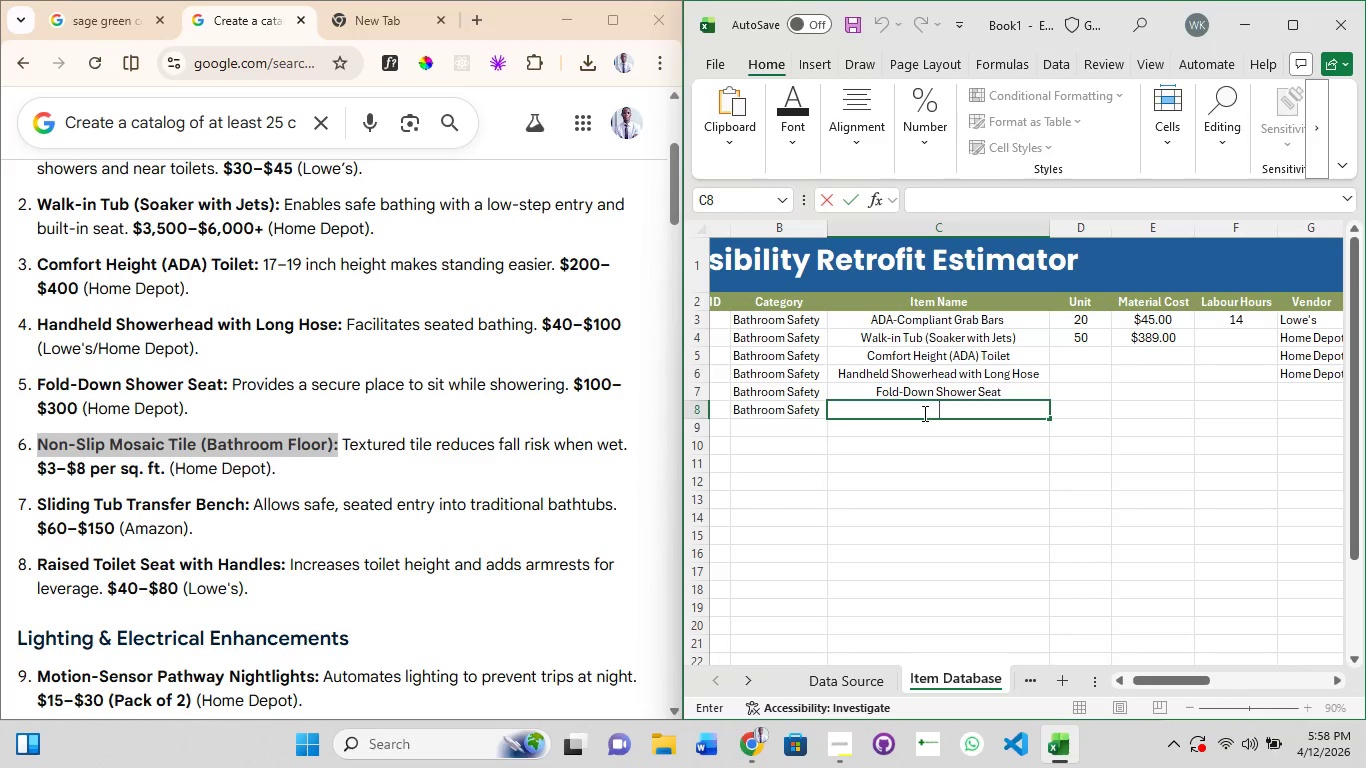 
key(Control+V)
 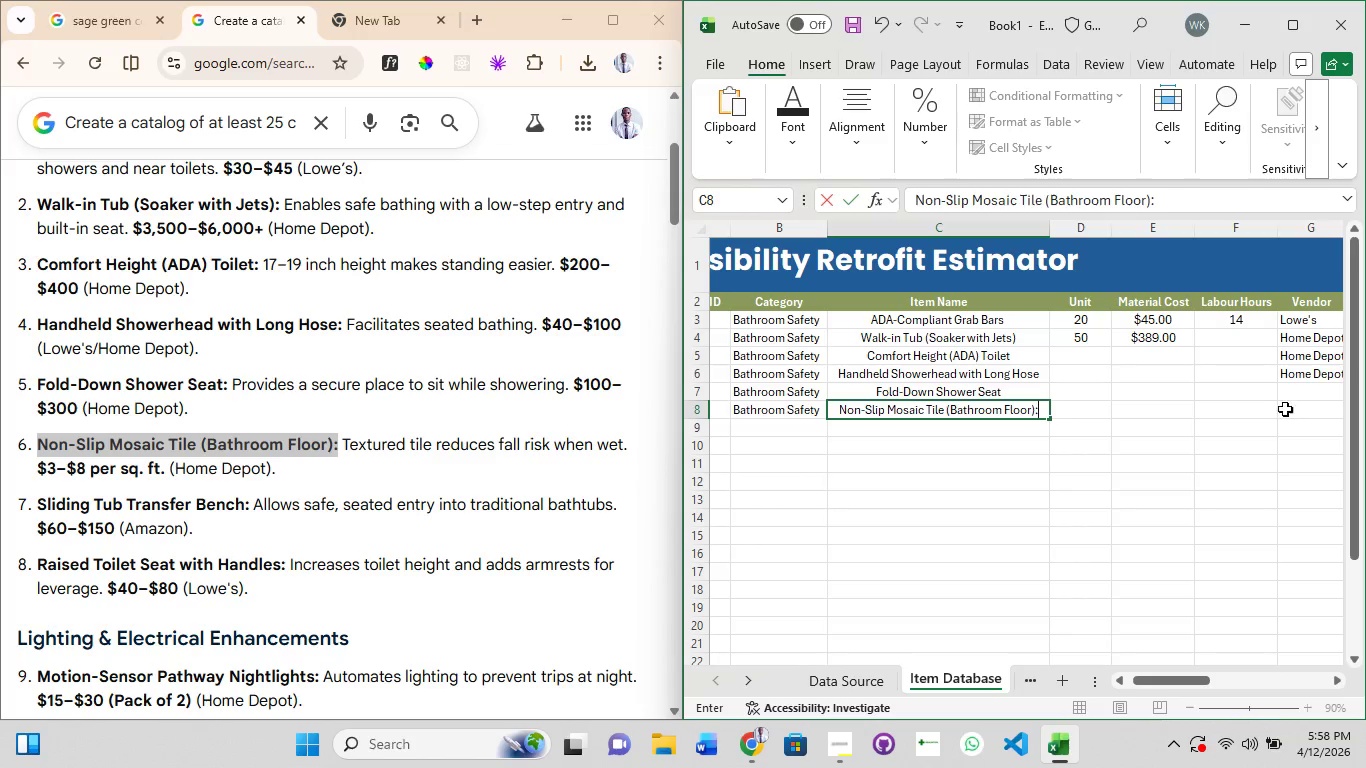 
left_click([1299, 407])
 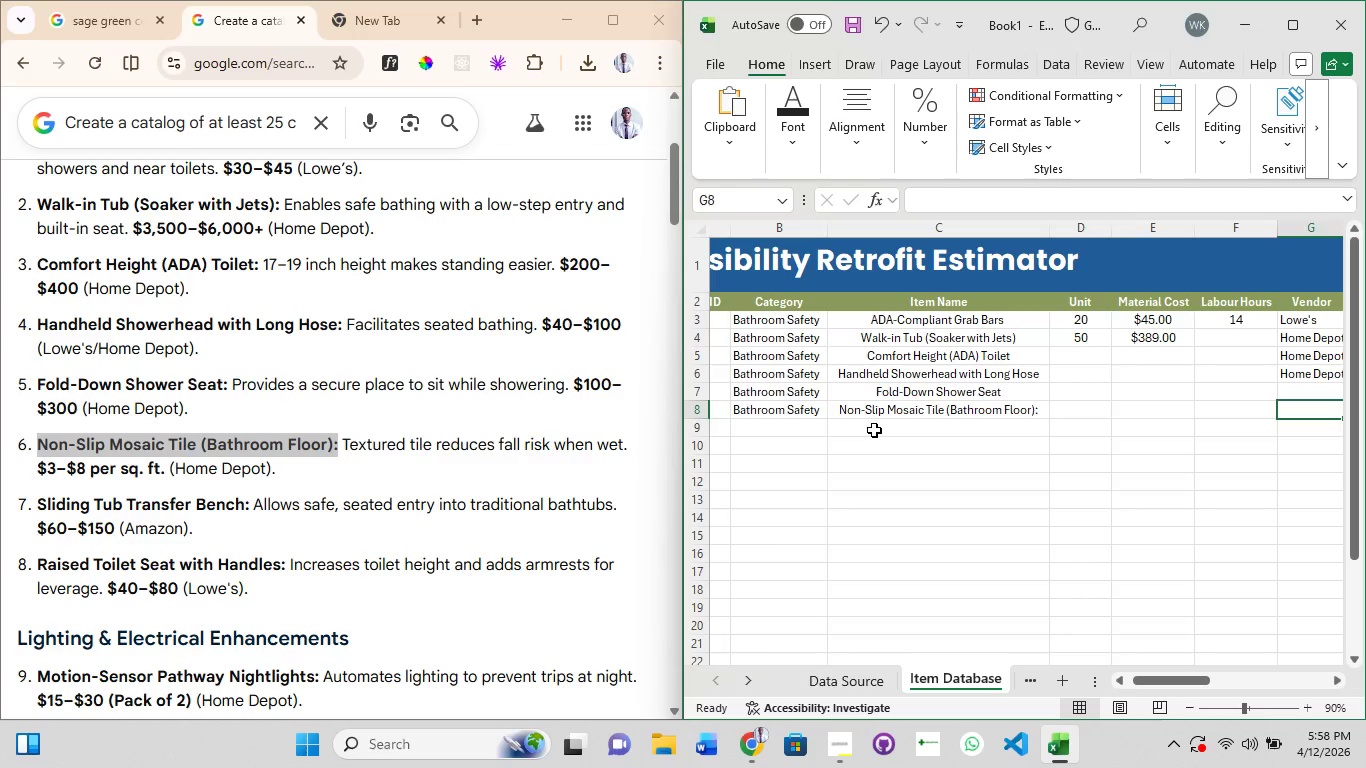 
wait(7.2)
 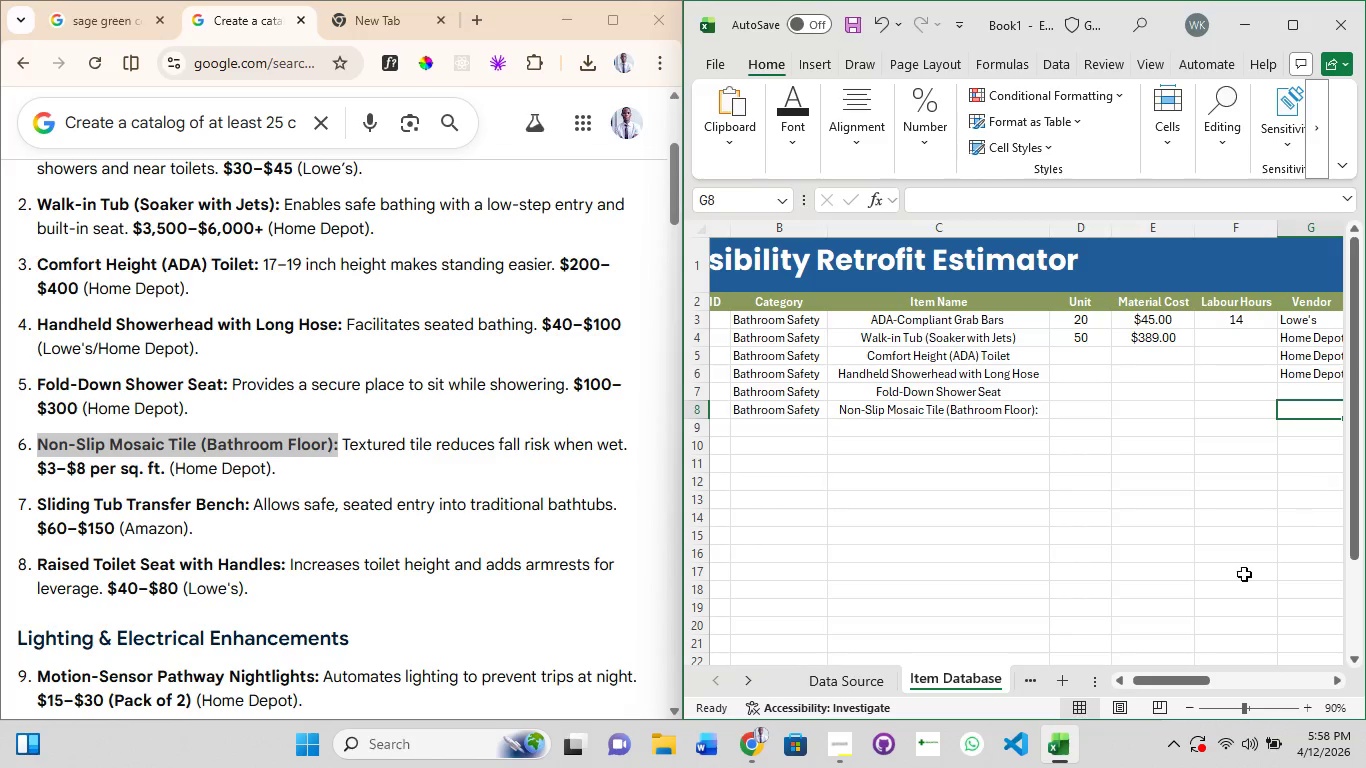 
left_click([751, 428])
 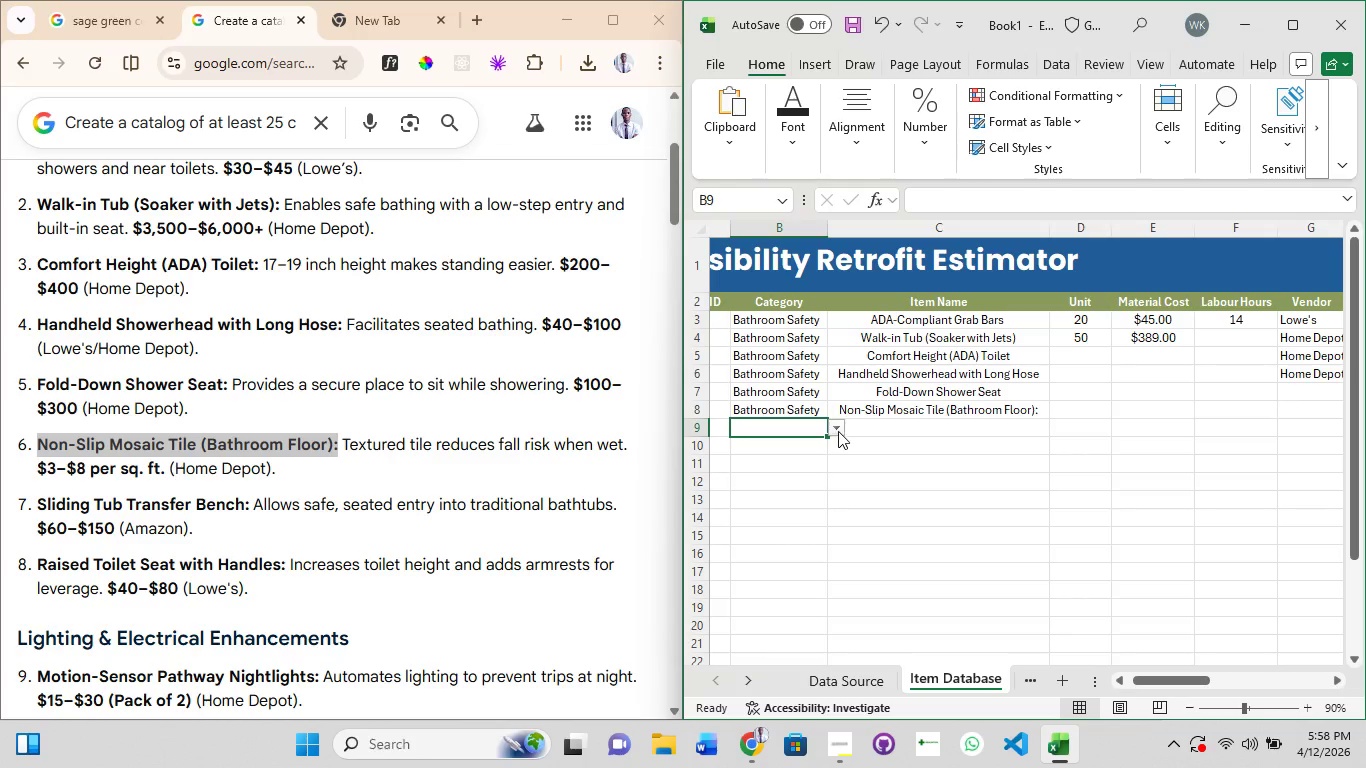 
left_click([836, 429])
 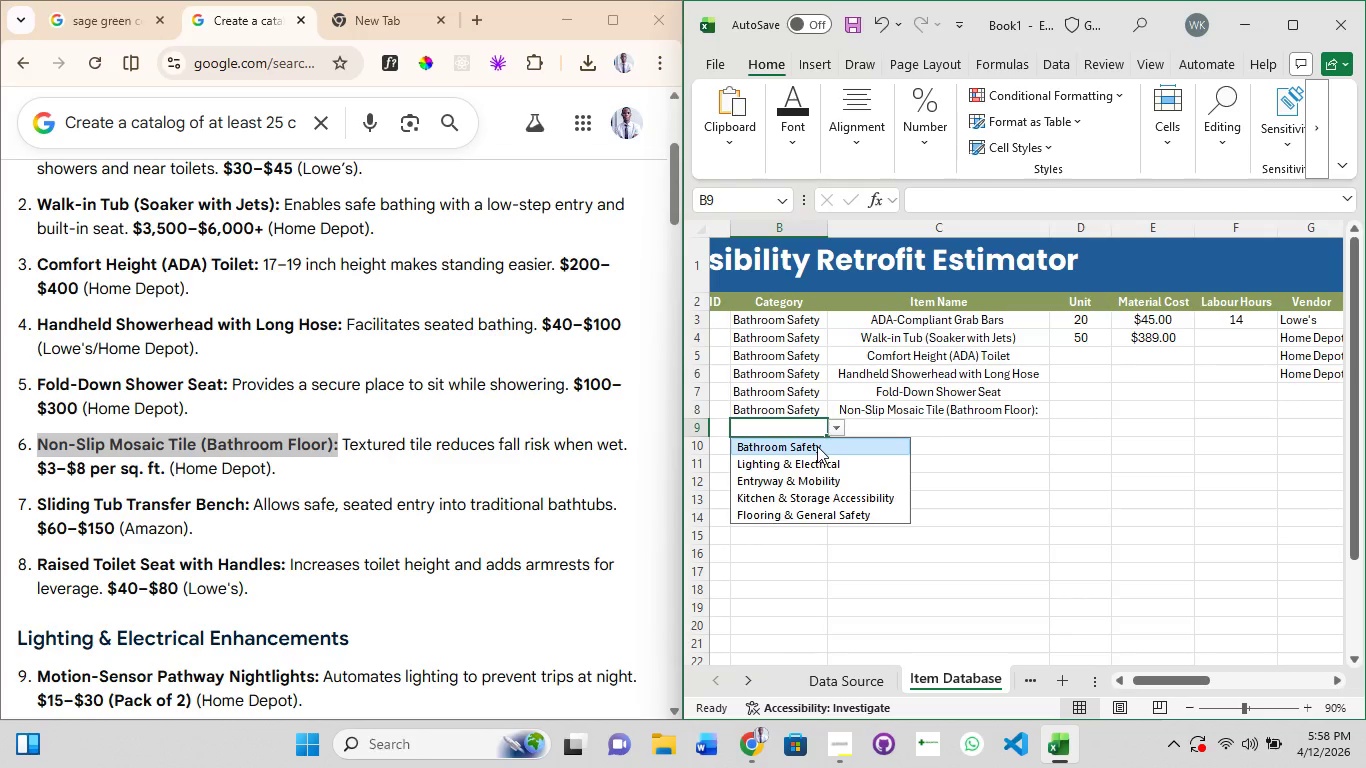 
left_click([817, 446])
 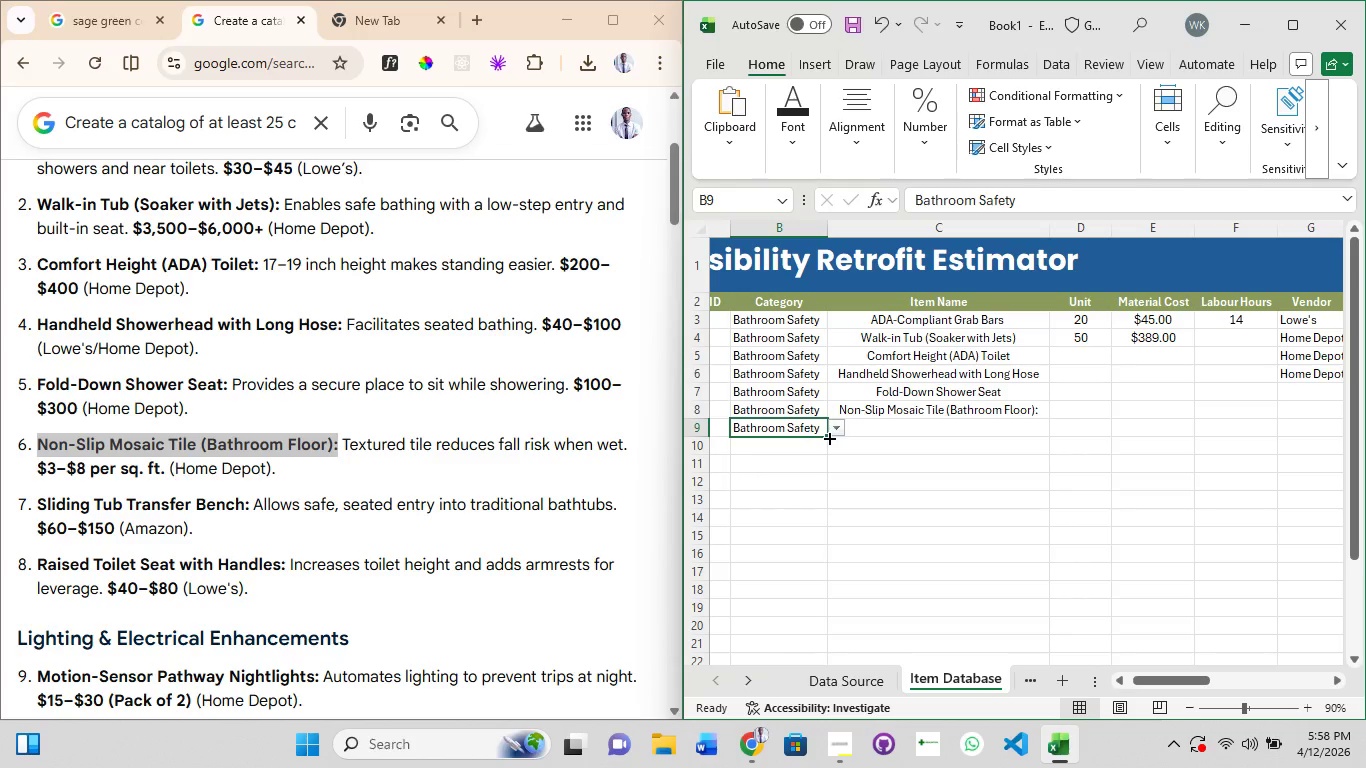 
wait(5.05)
 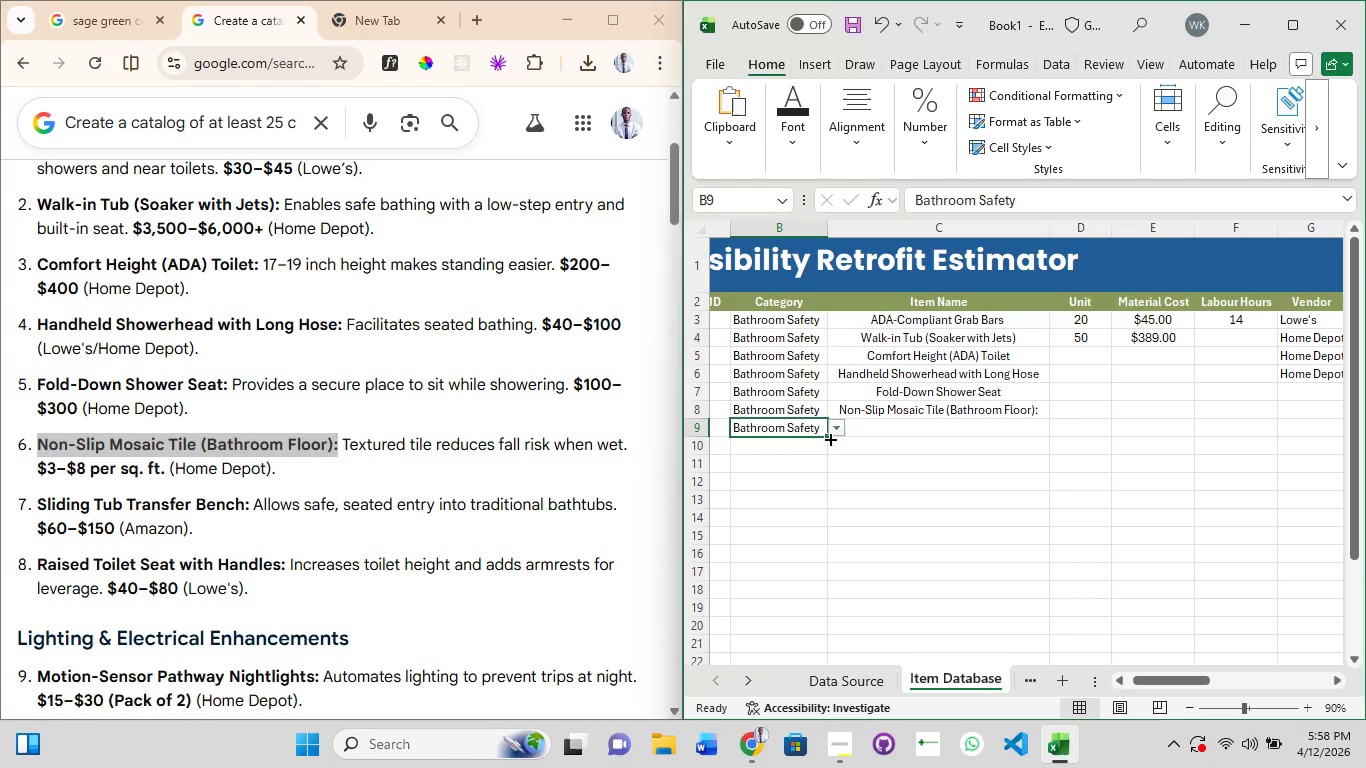 
left_click([799, 440])
 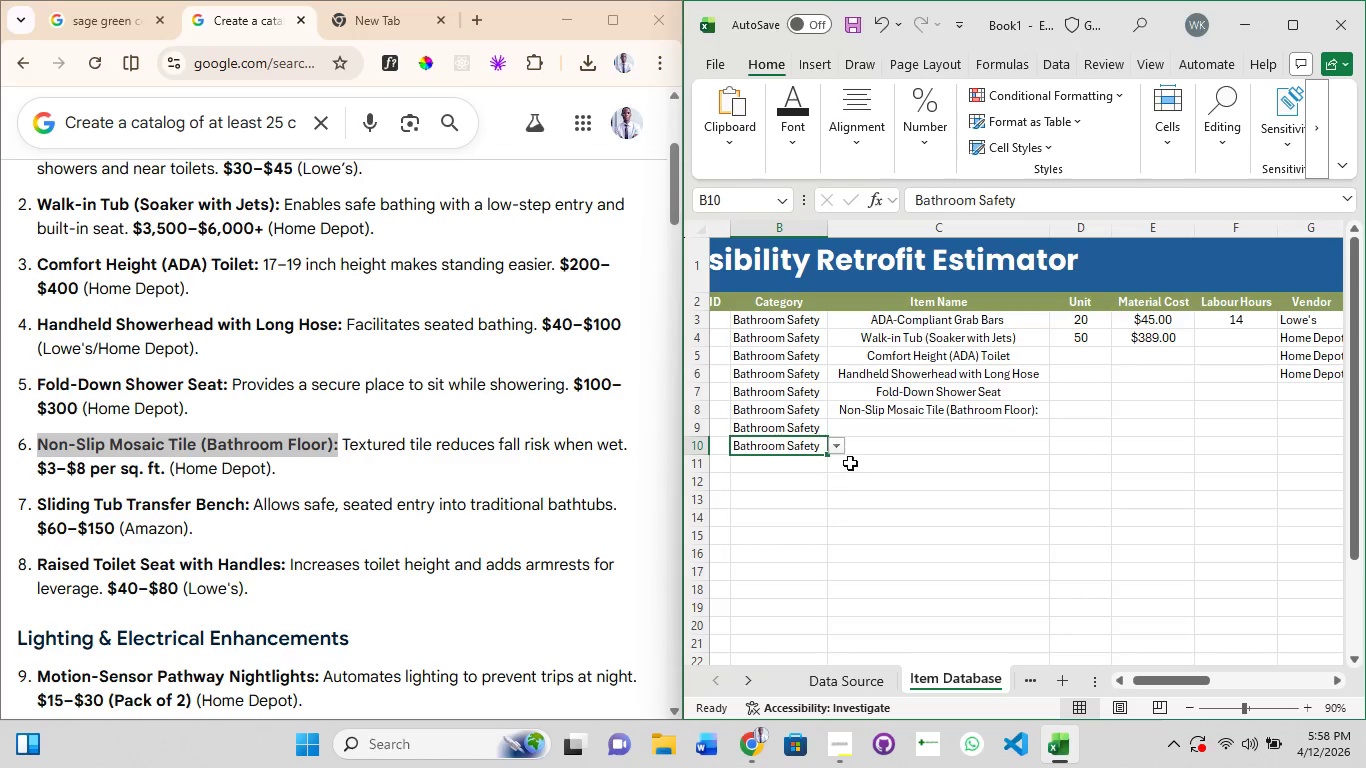 
left_click([936, 448])
 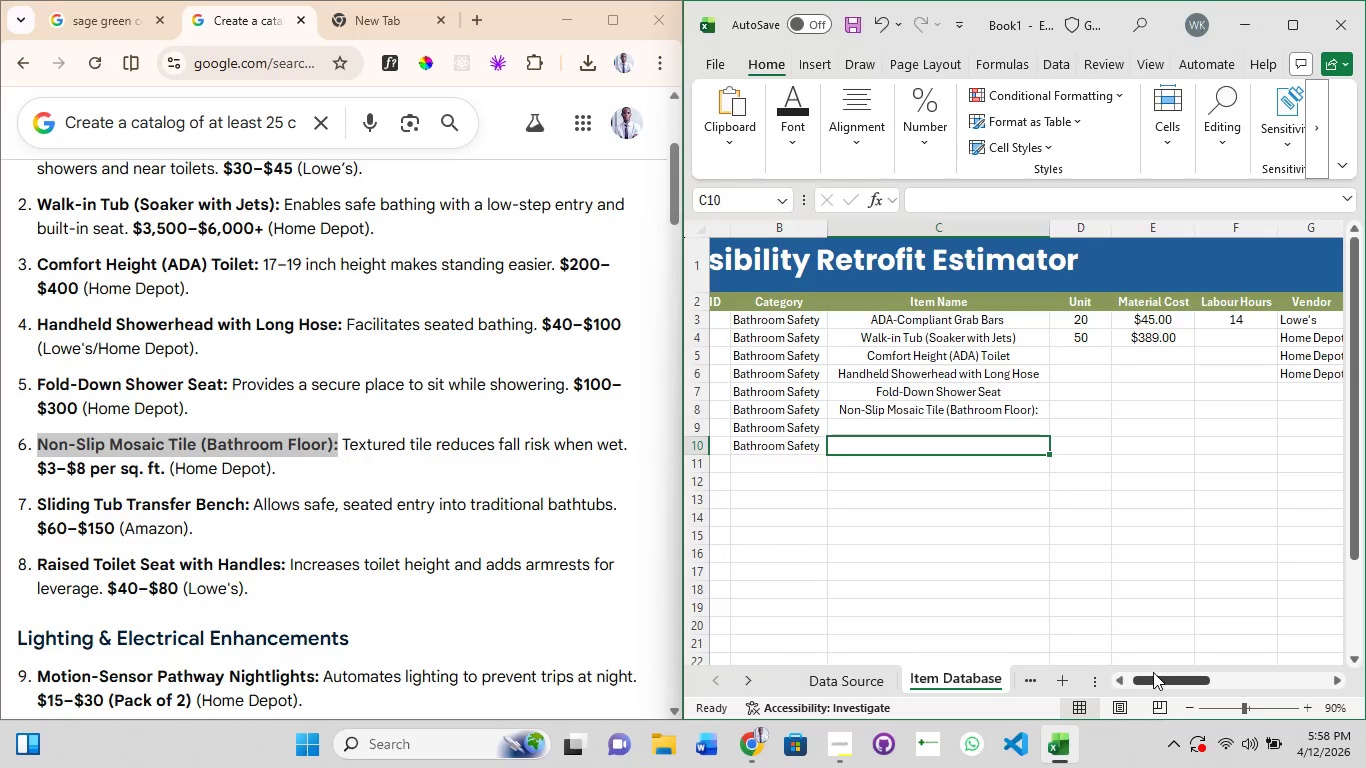 
left_click_drag(start_coordinate=[1154, 676], to_coordinate=[1162, 676])
 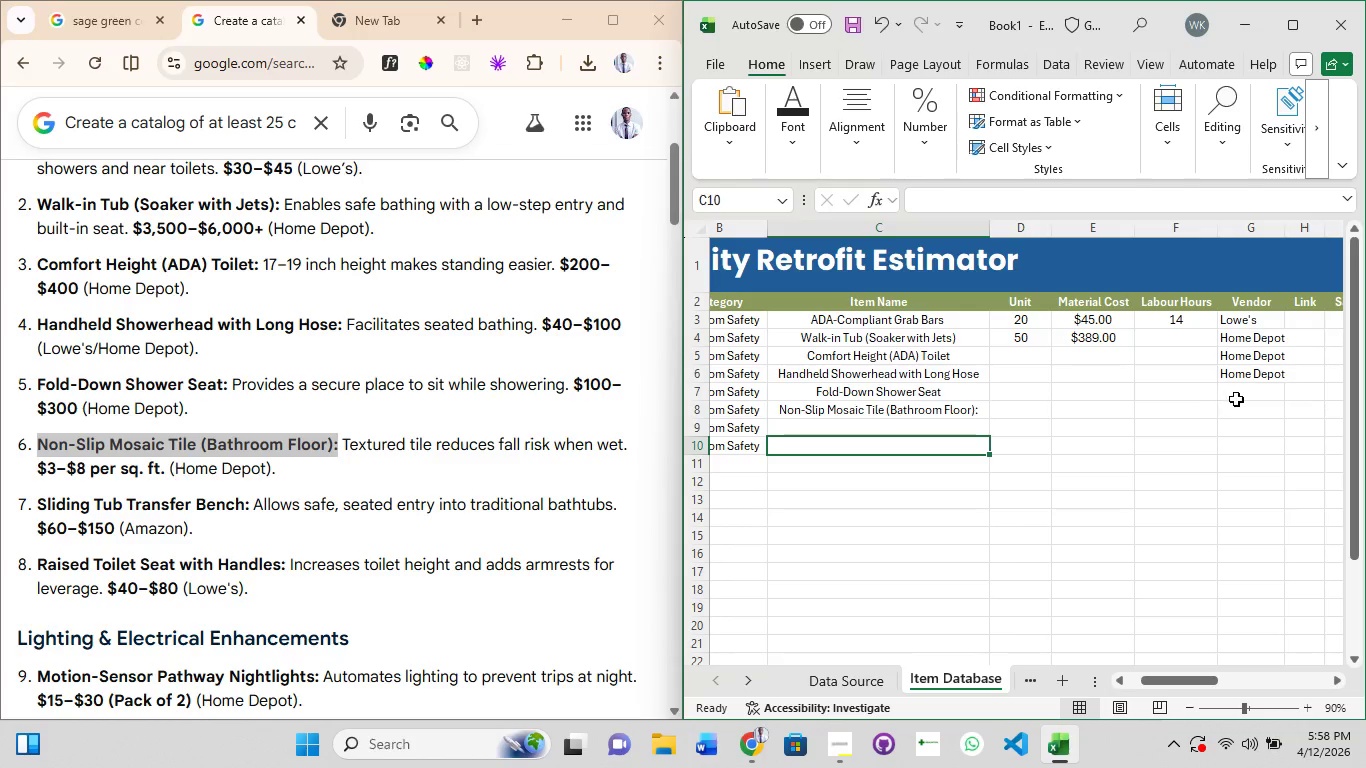 
left_click([1240, 391])
 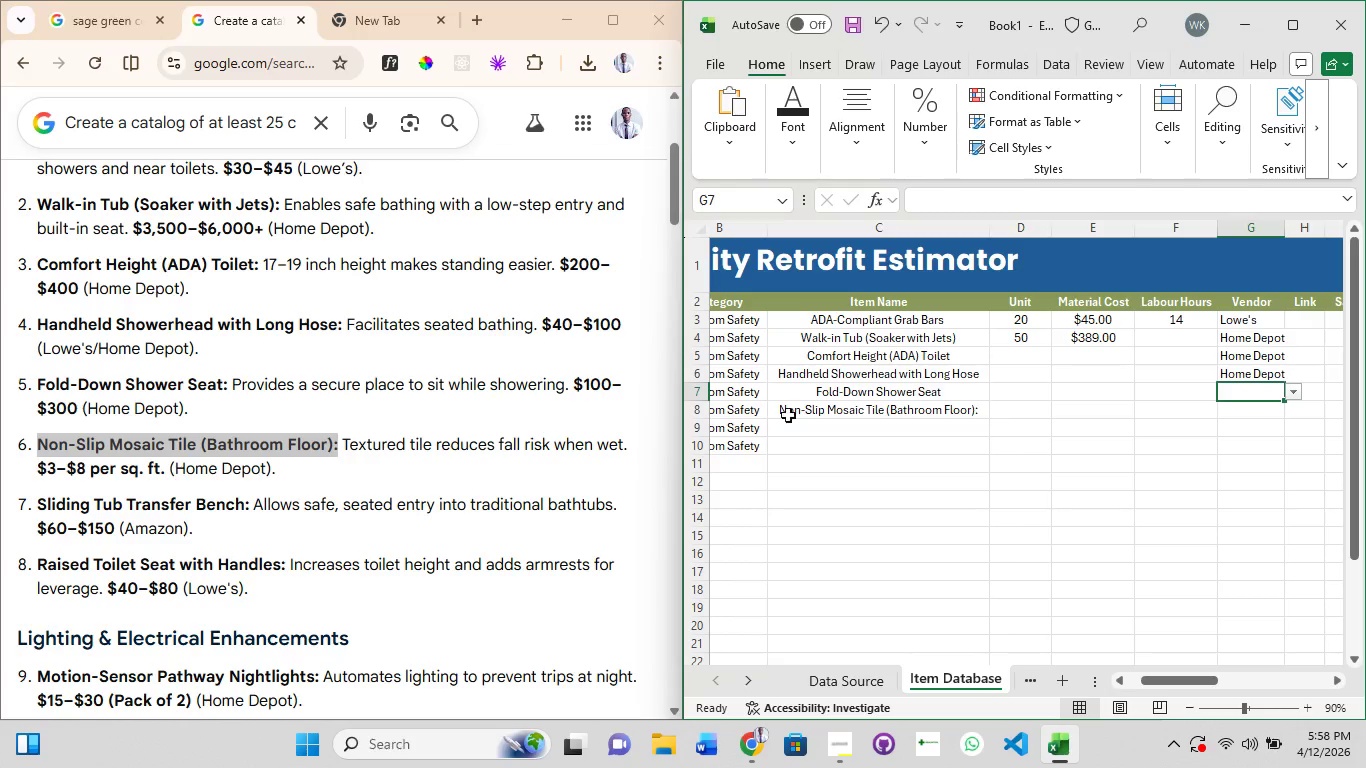 
left_click([1296, 399])
 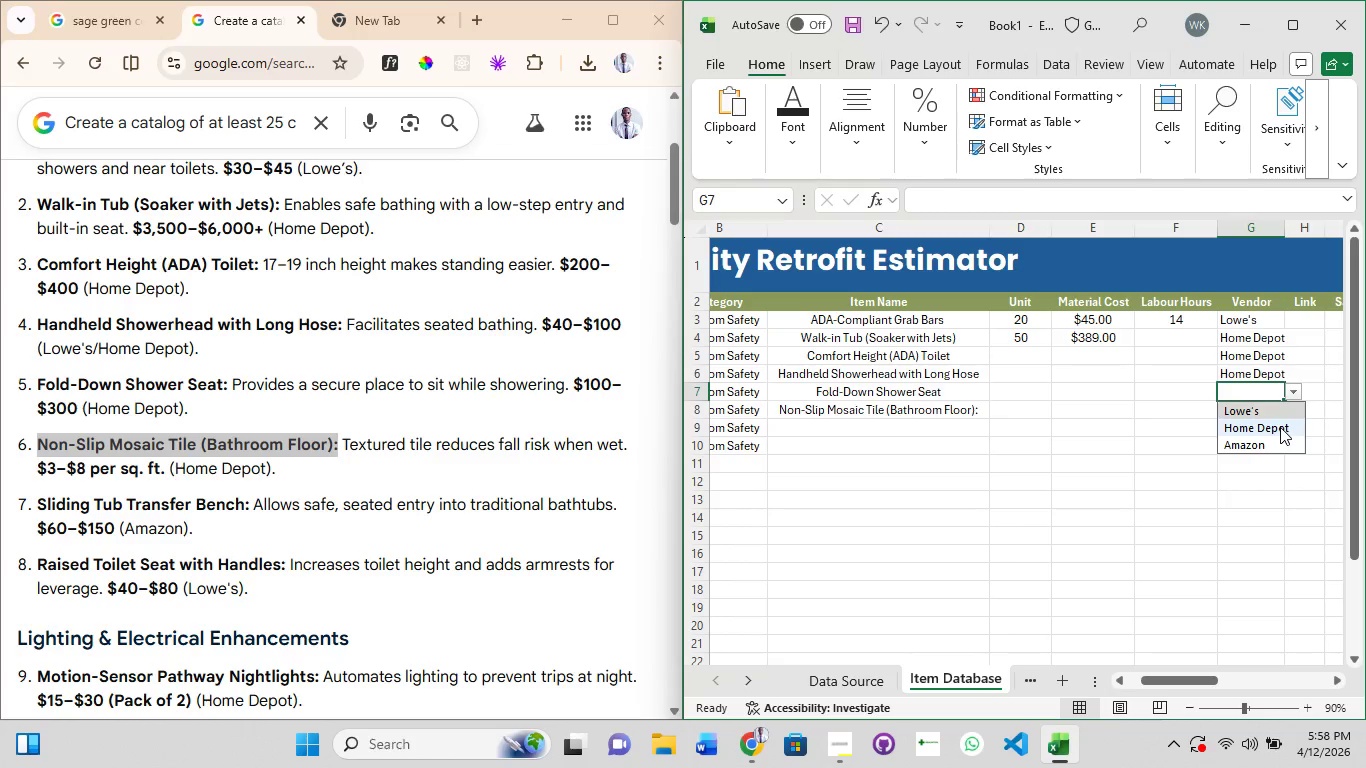 
left_click([1280, 427])
 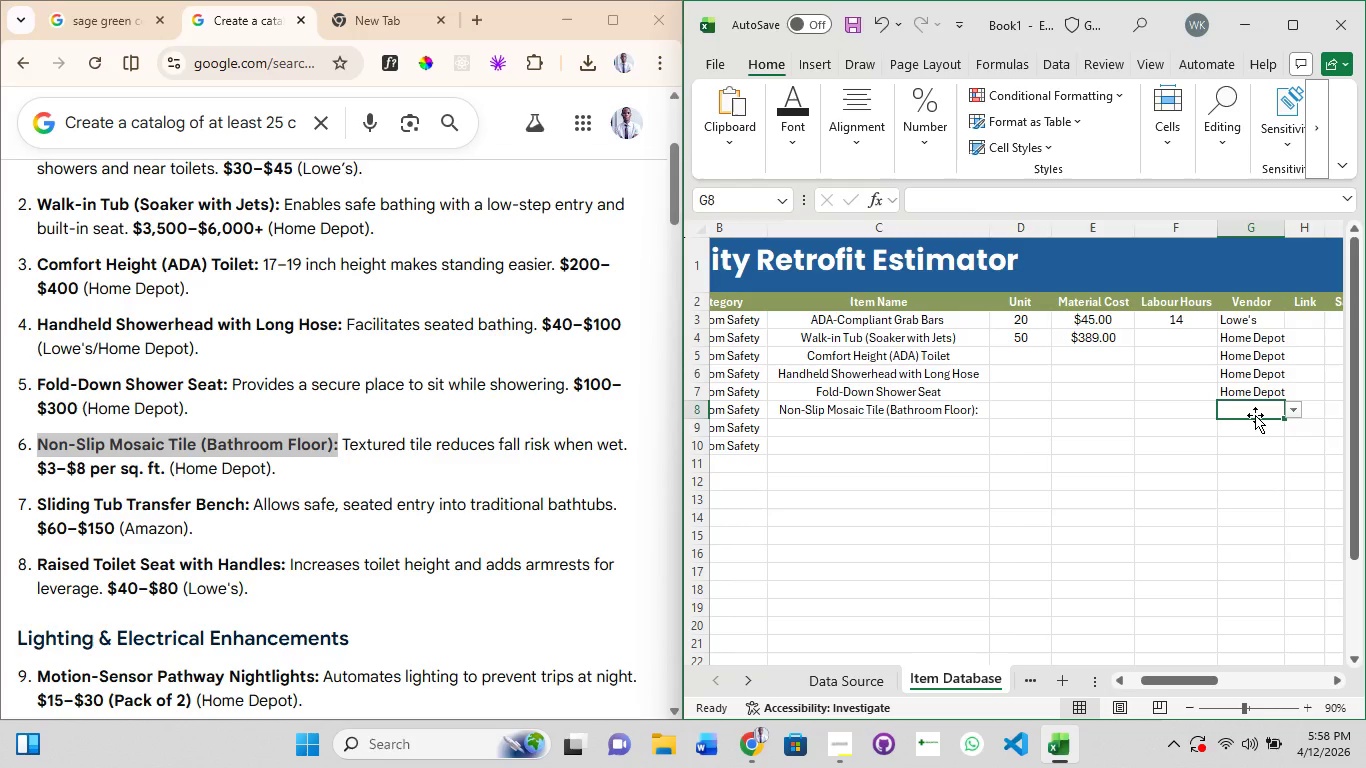 
wait(6.28)
 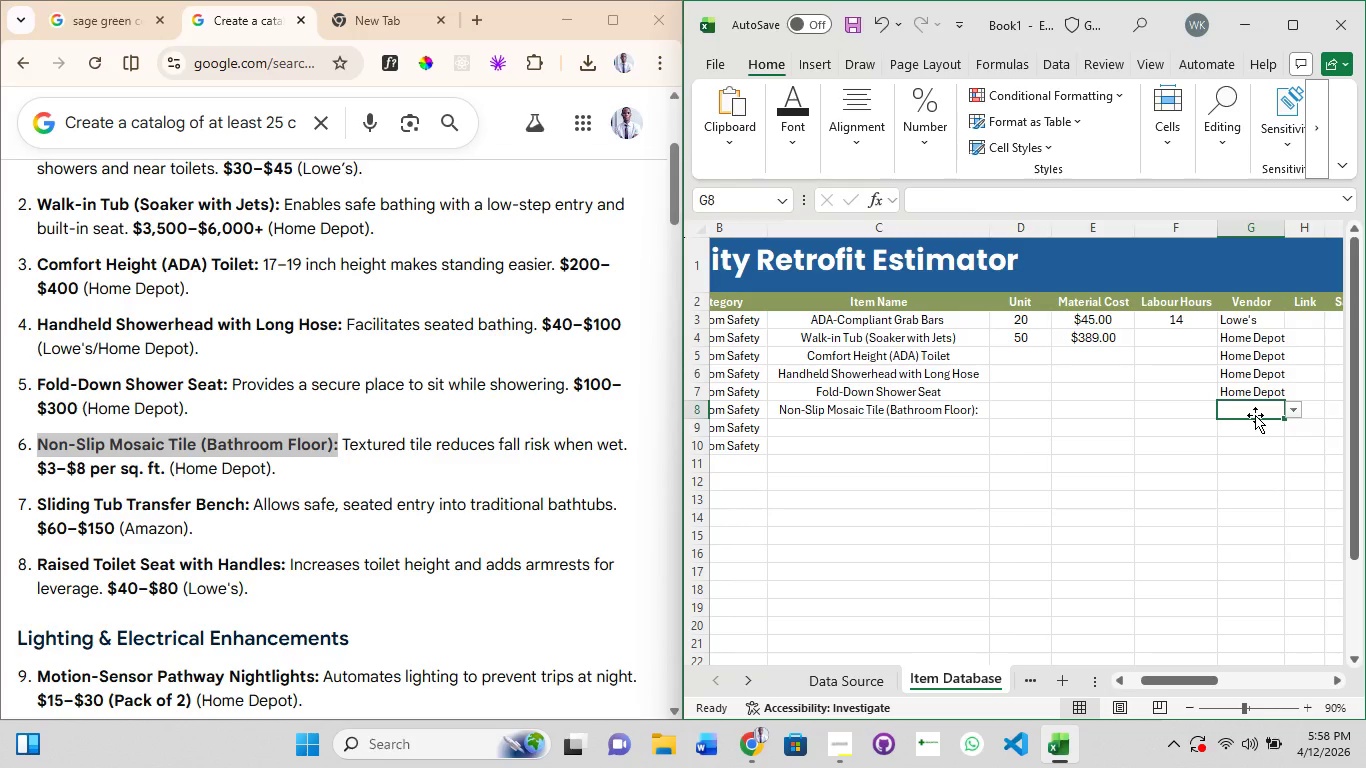 
left_click([1295, 409])
 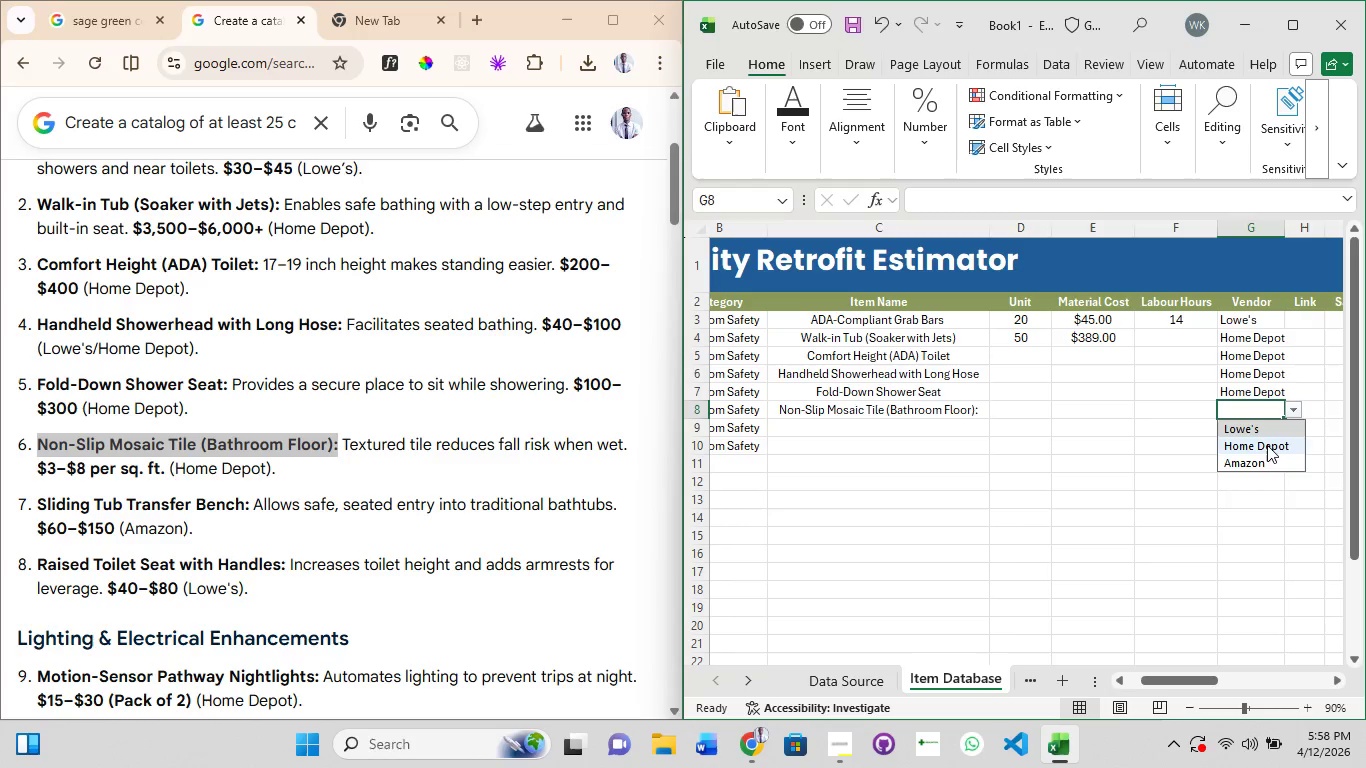 
left_click([1267, 447])
 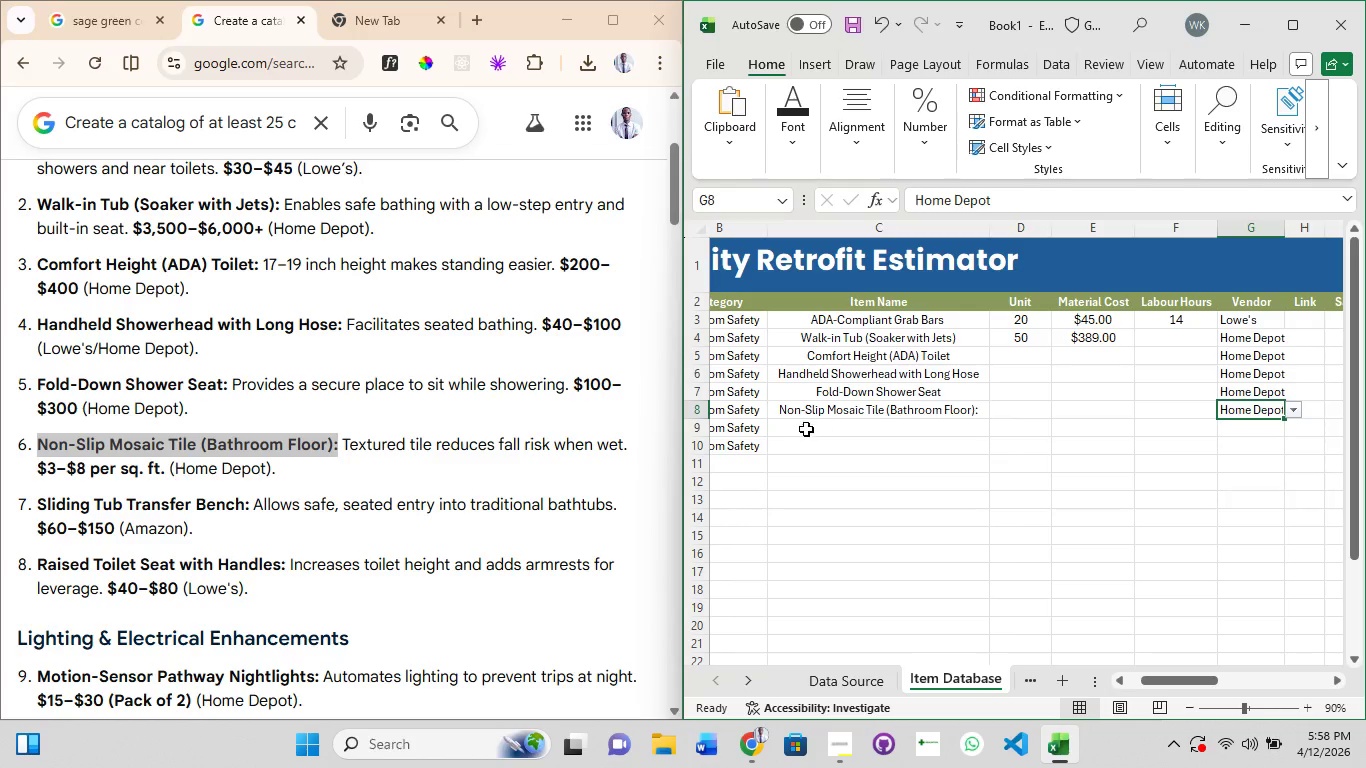 
left_click([804, 431])
 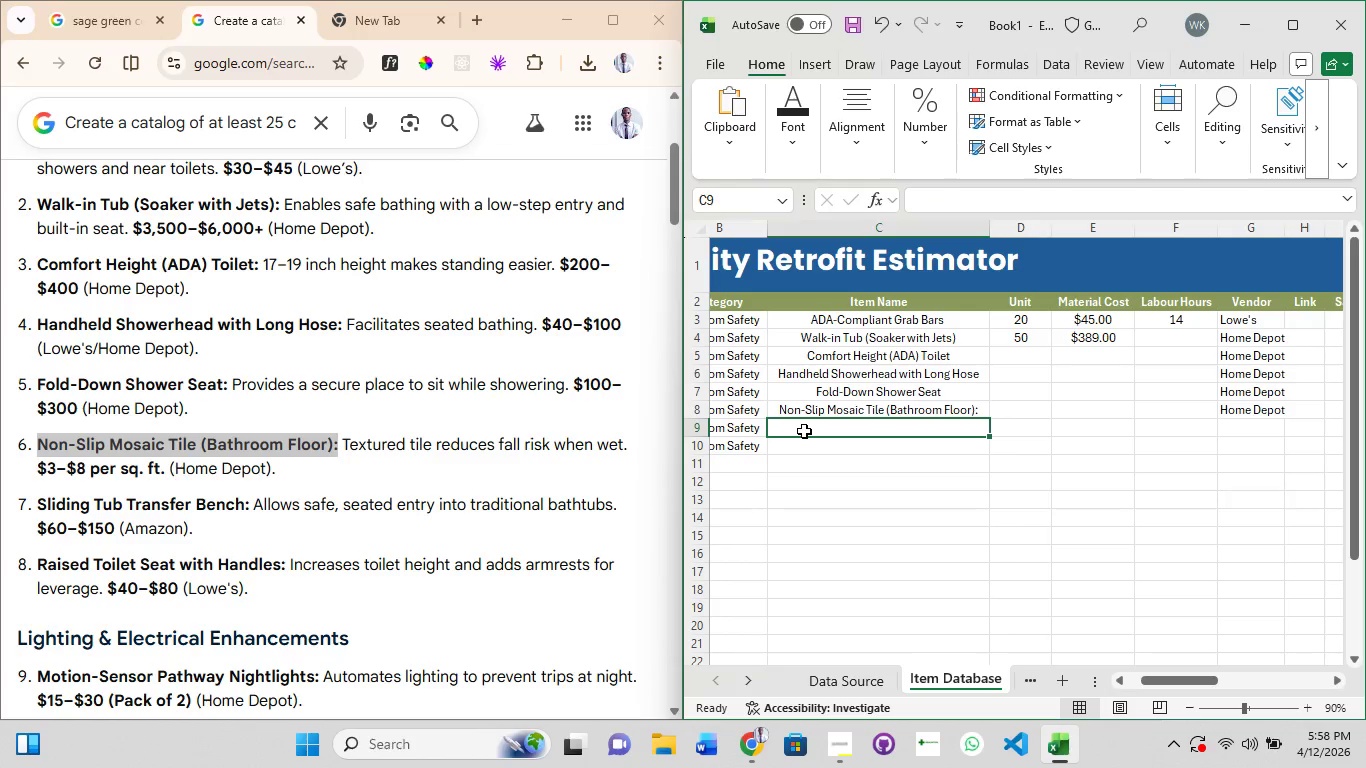 
double_click([804, 431])
 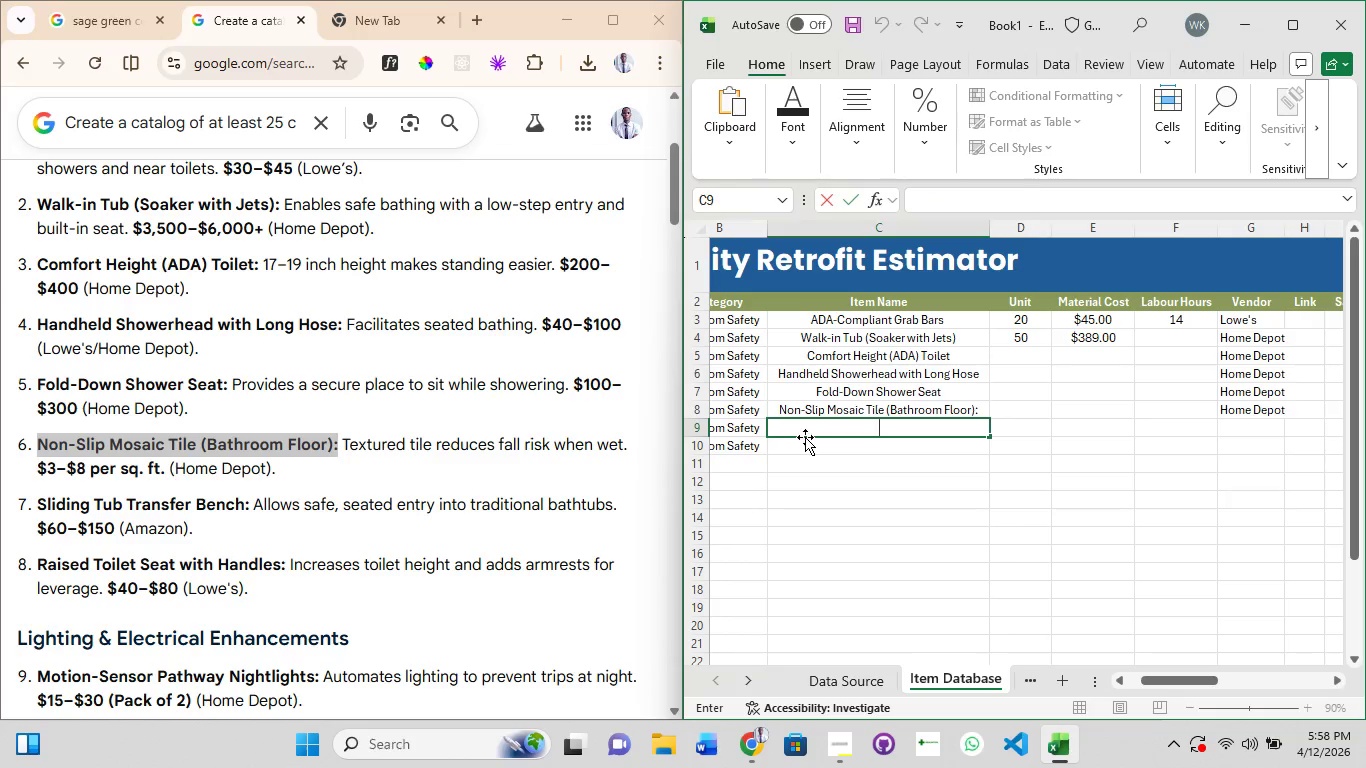 
type(Sliding Tub Transfer V)
key(Backspace)
type(Bench)
 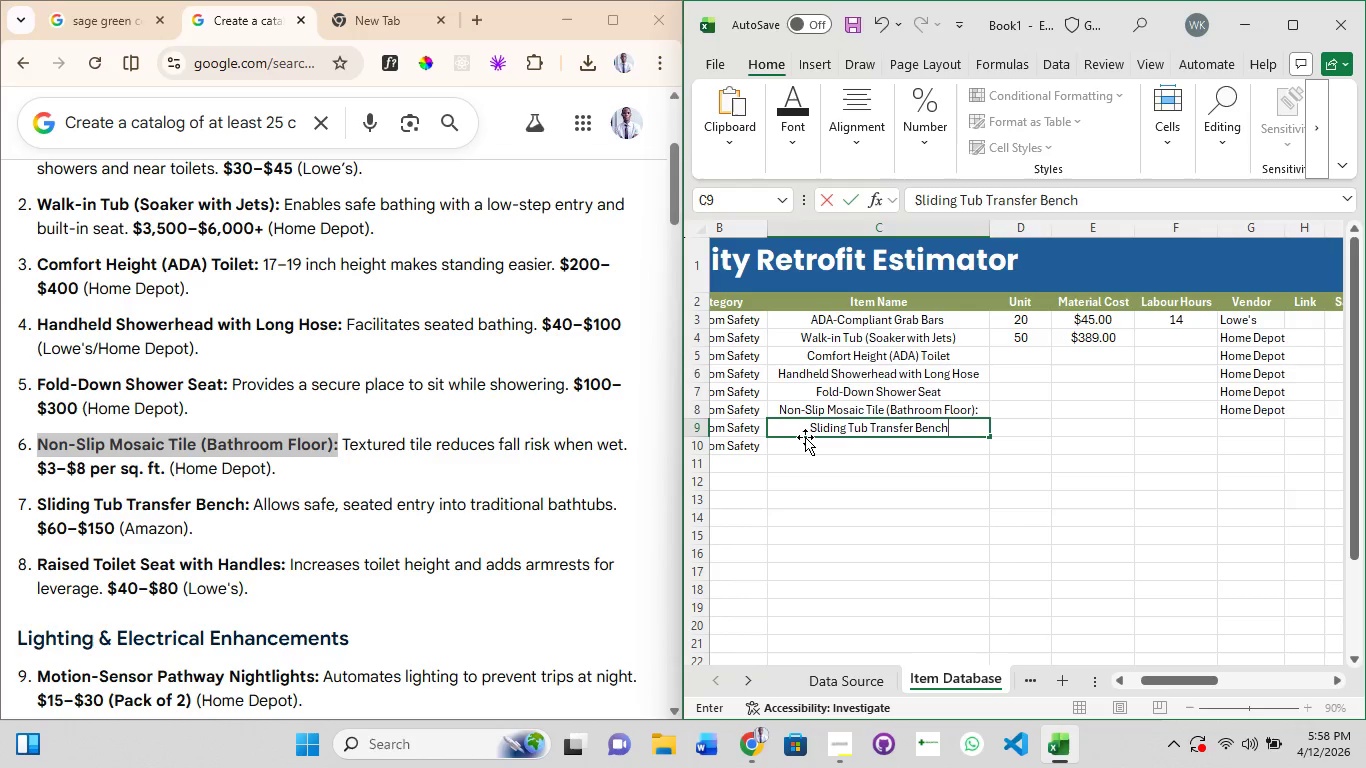 
left_click([1247, 443])
 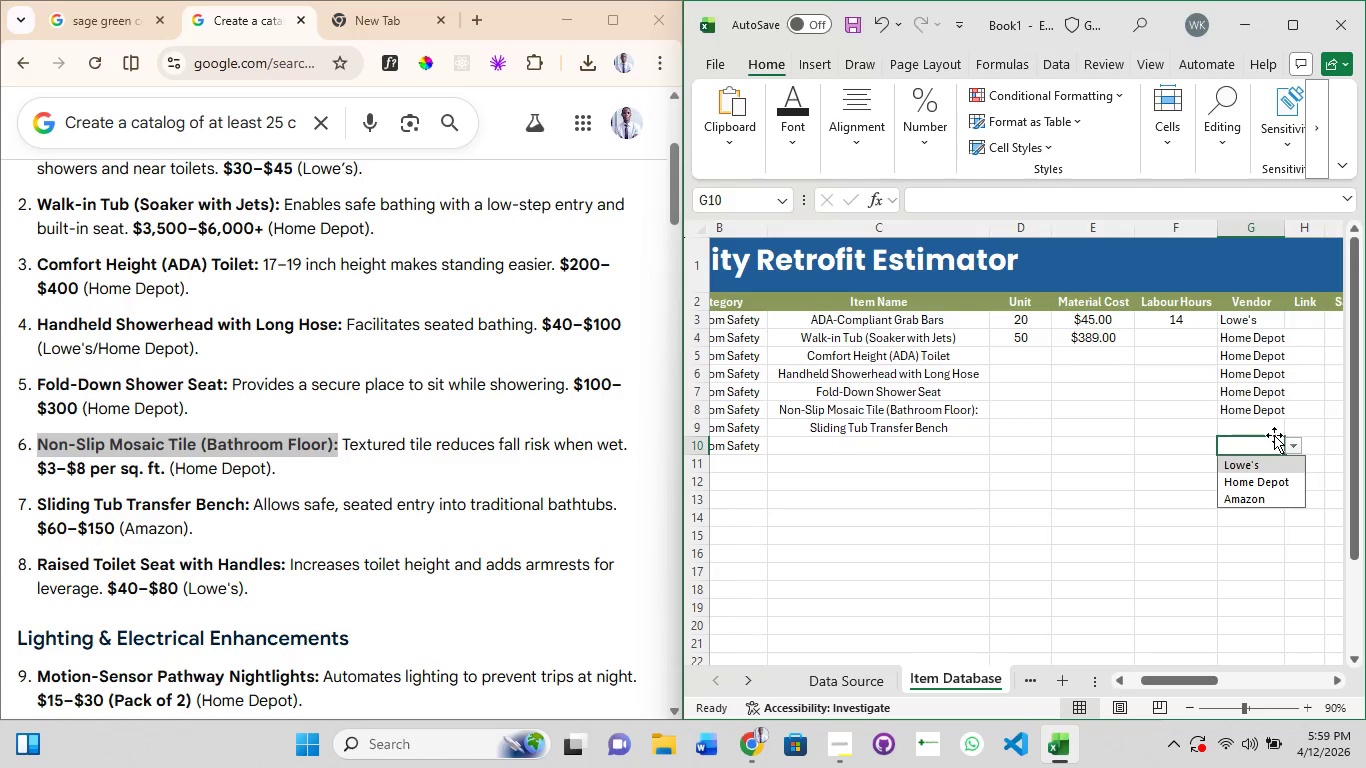 
left_click([1256, 427])
 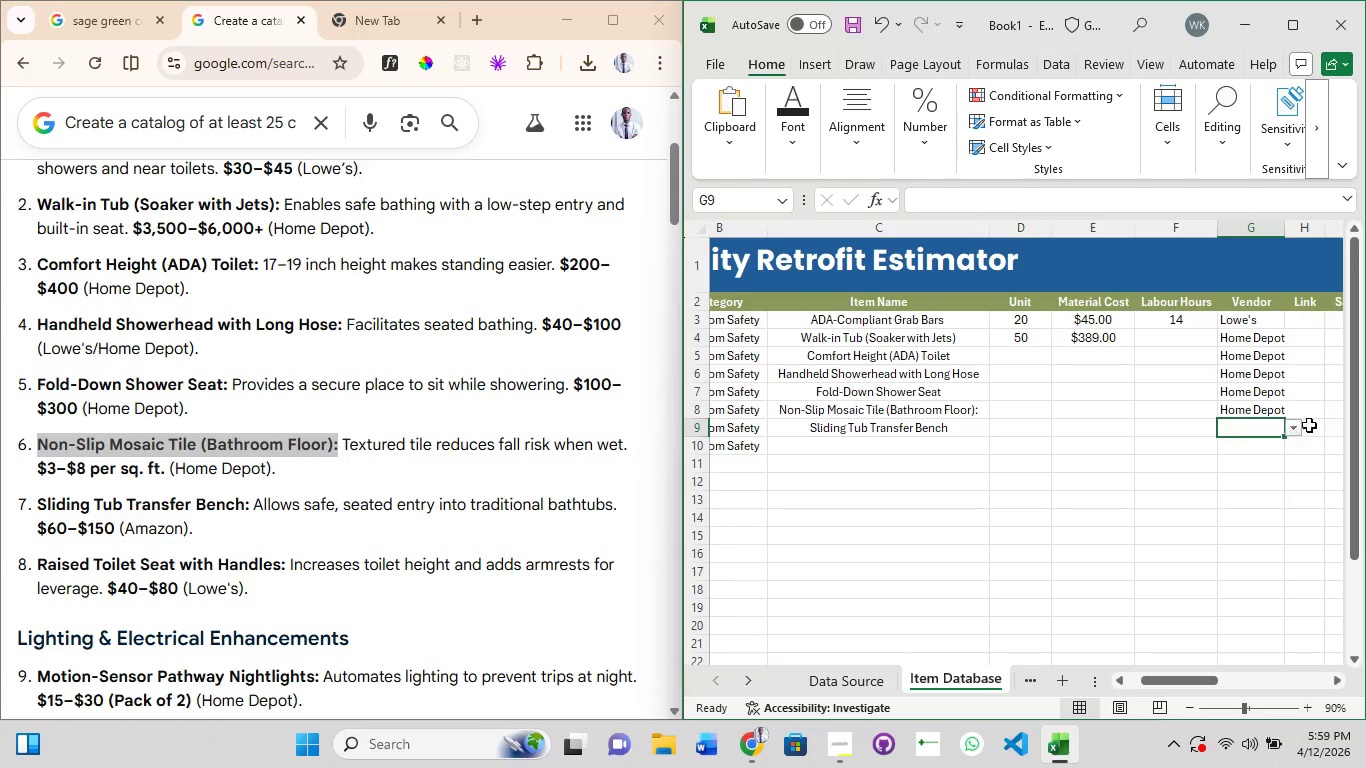 
left_click([1309, 425])
 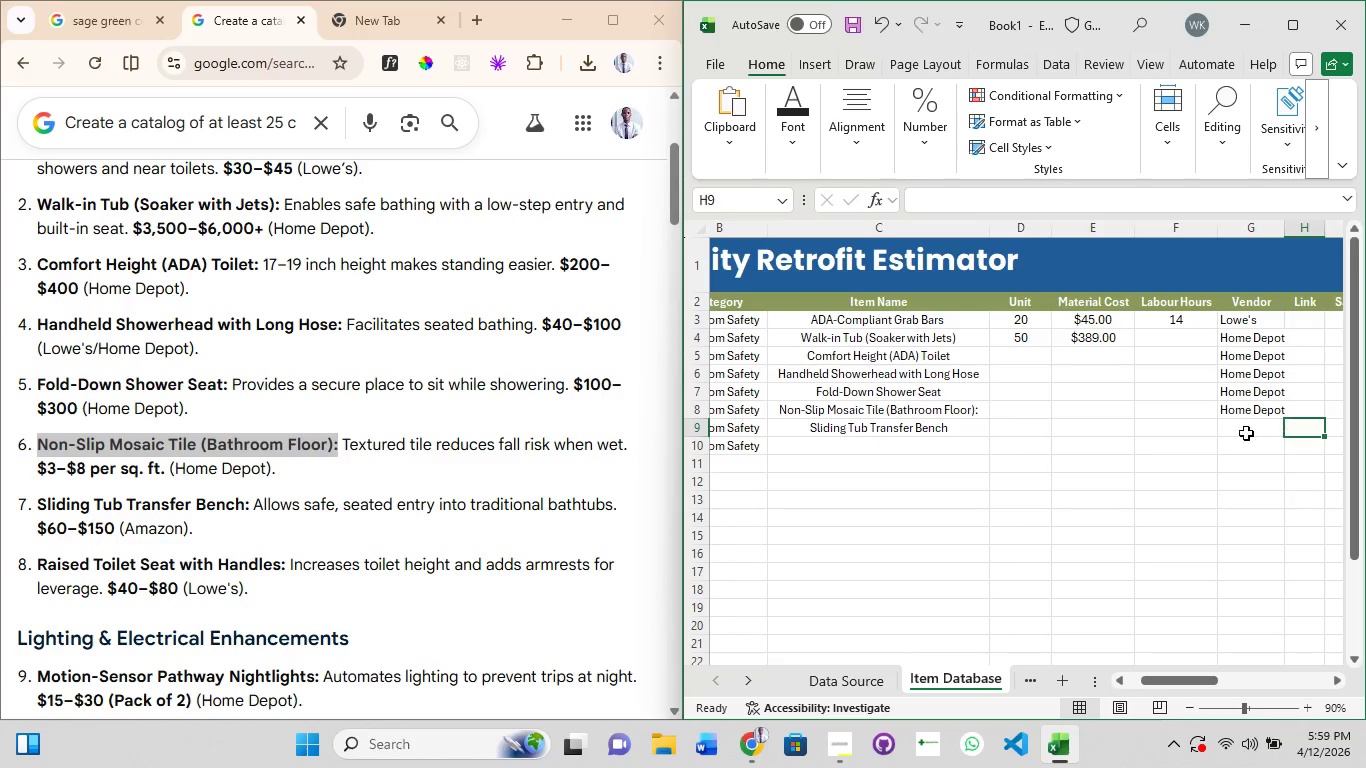 
left_click([1243, 432])
 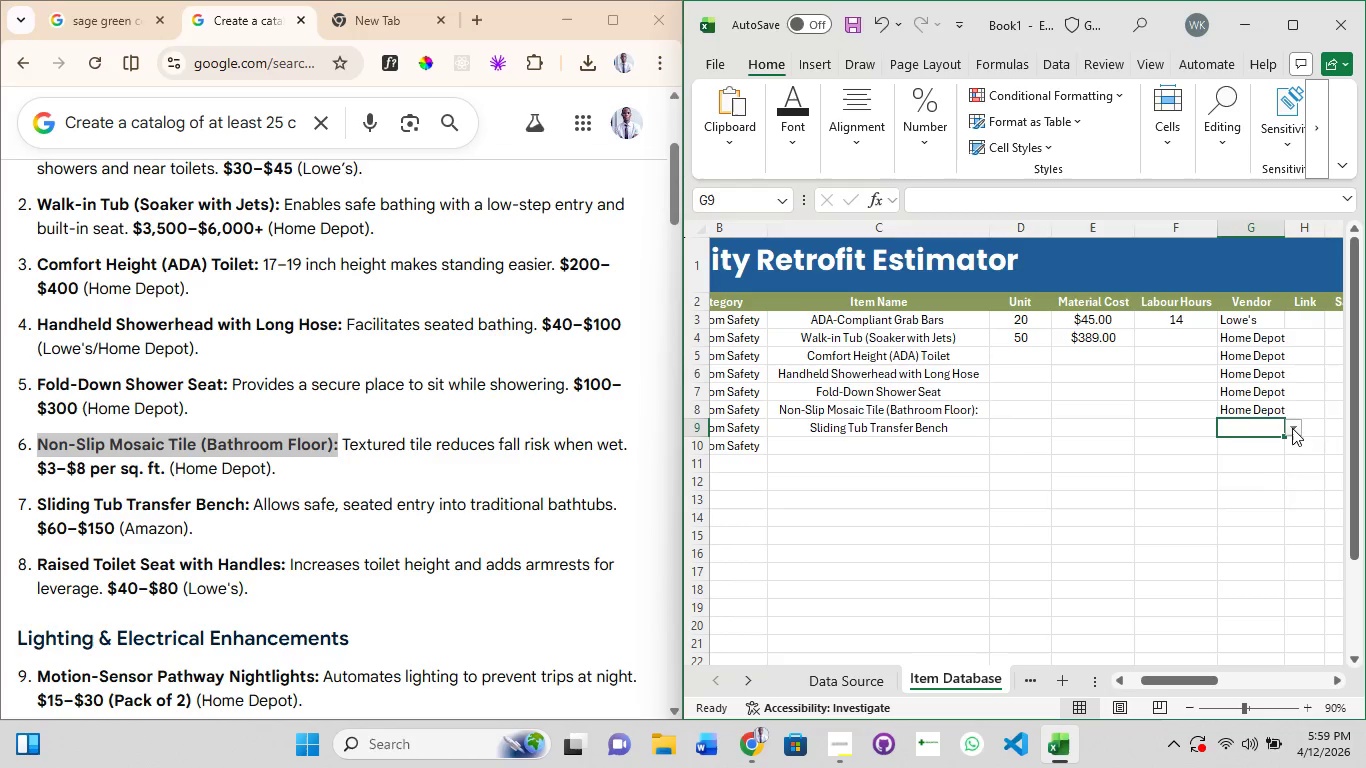 
left_click([1292, 428])
 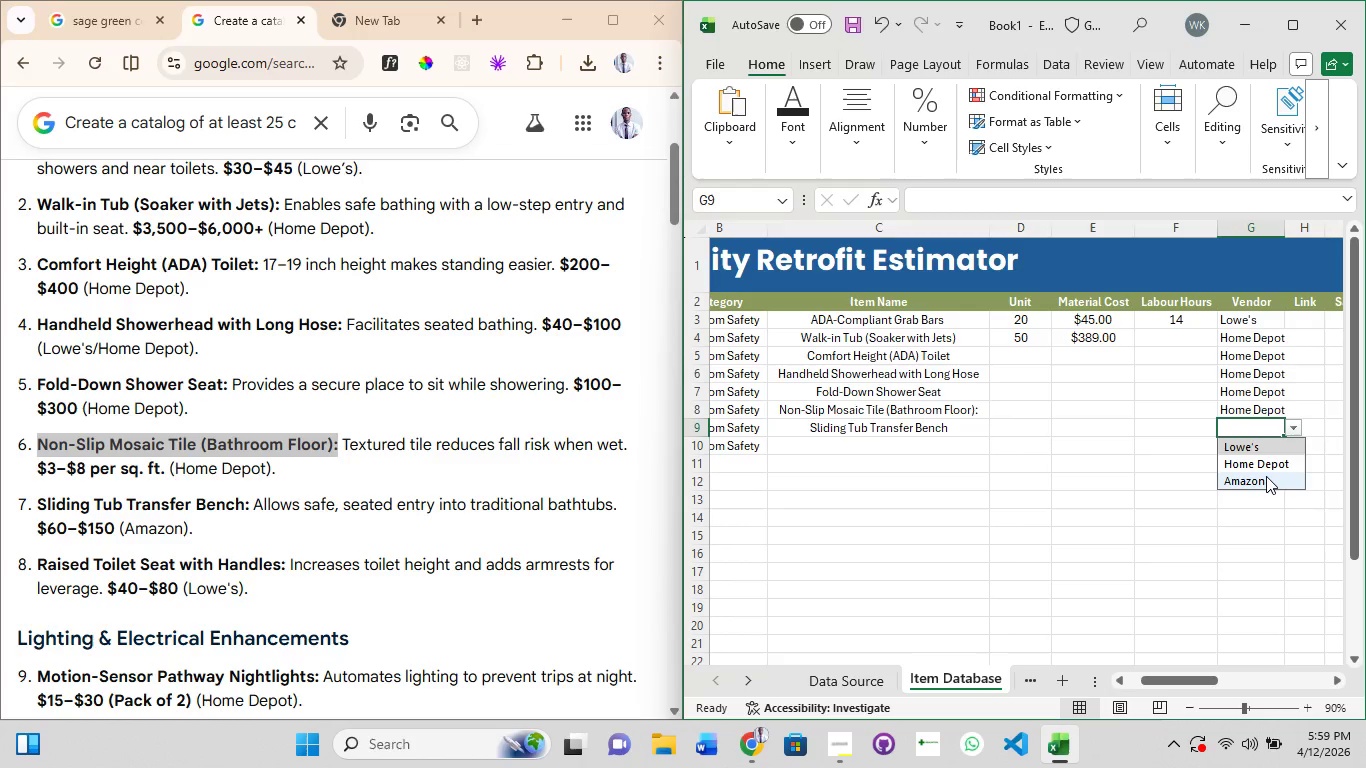 
left_click([1266, 476])
 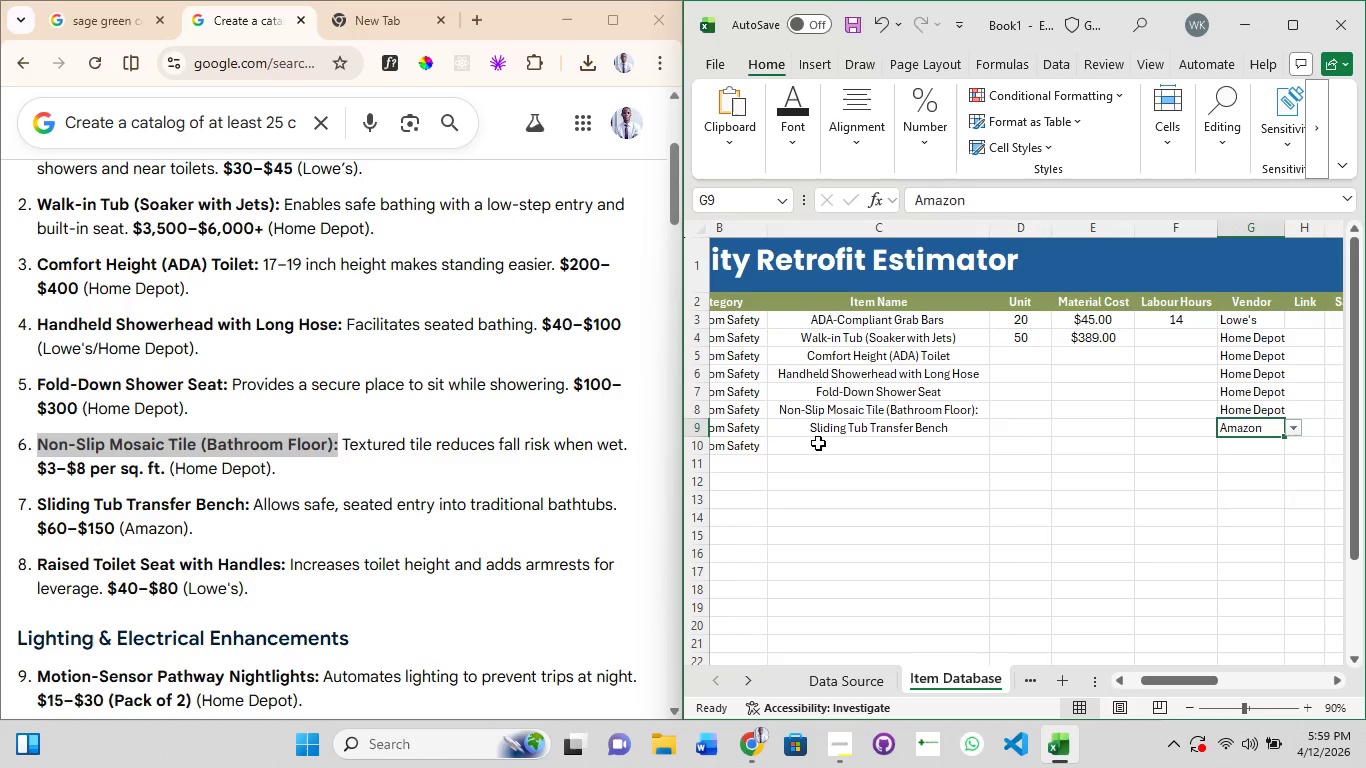 
left_click([818, 436])
 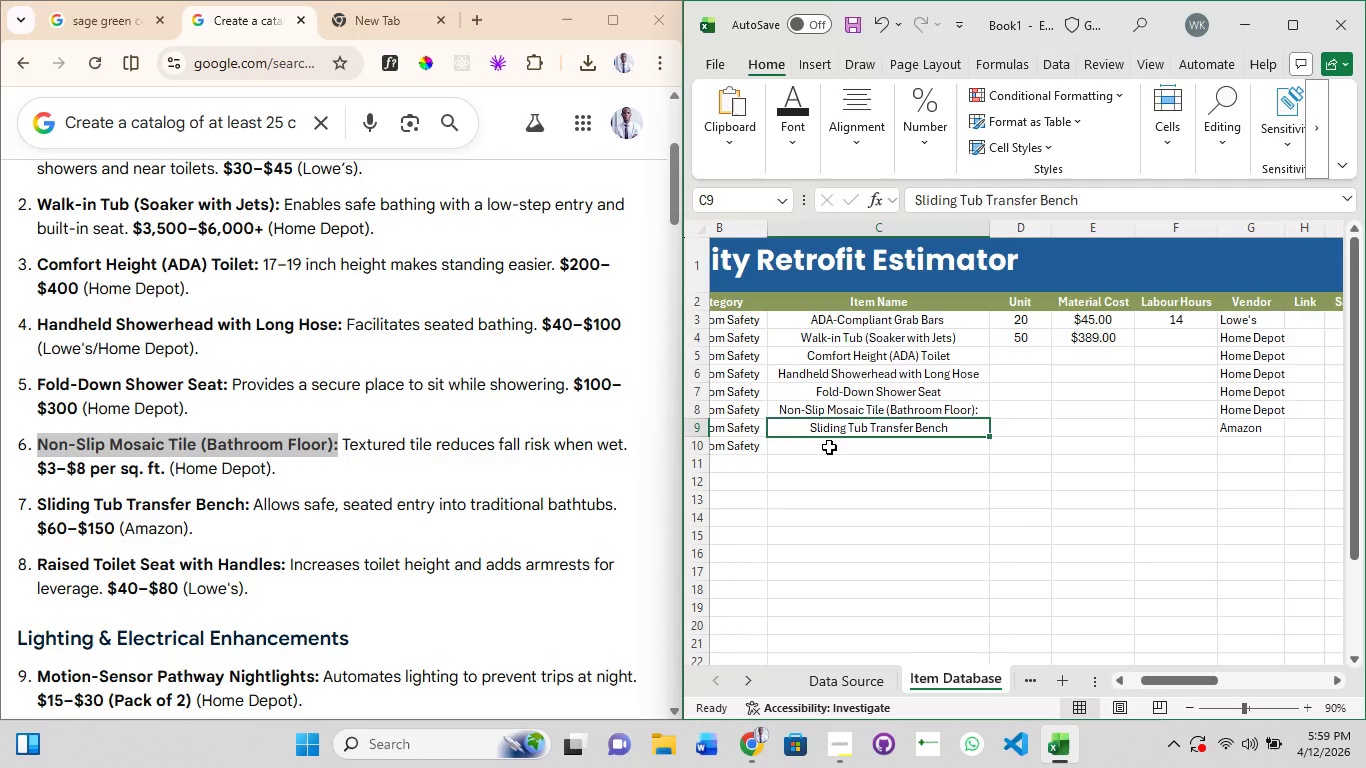 
left_click([829, 447])
 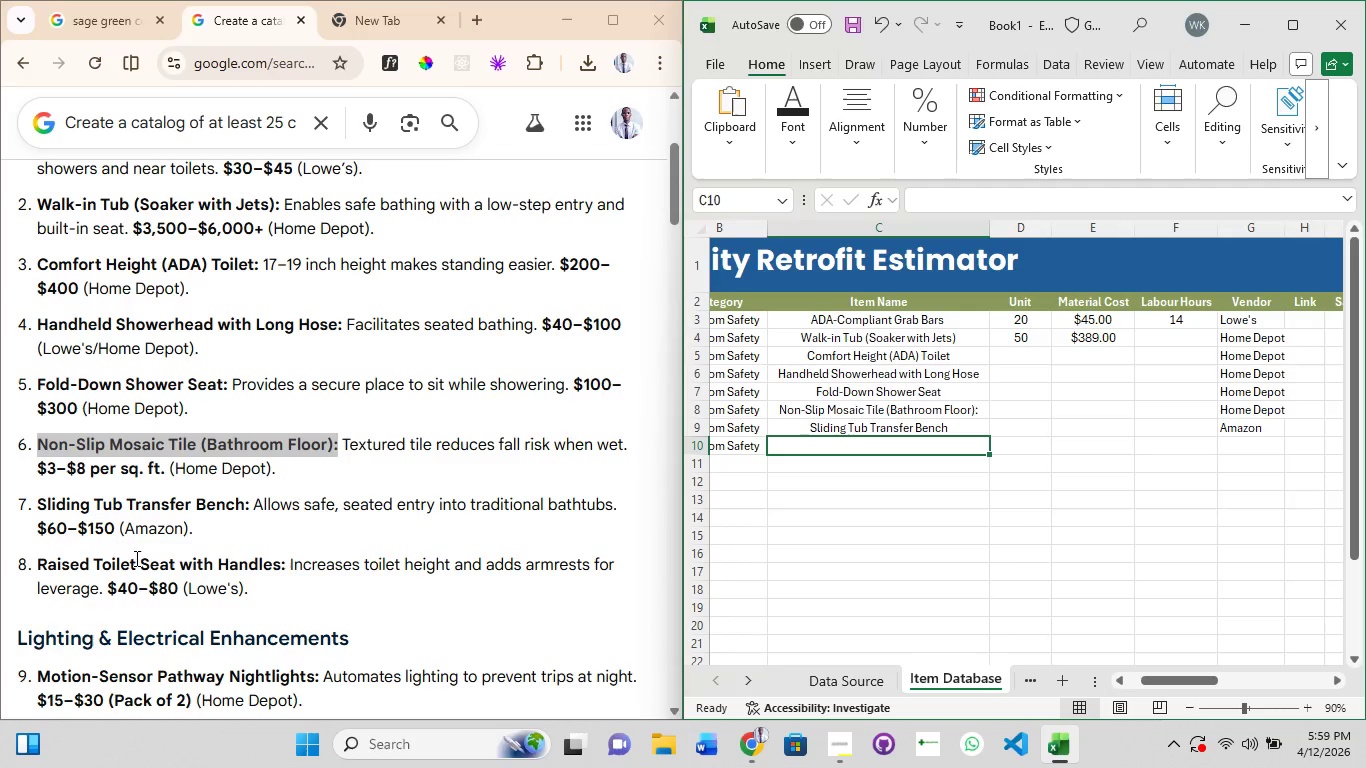 
left_click_drag(start_coordinate=[32, 556], to_coordinate=[278, 574])
 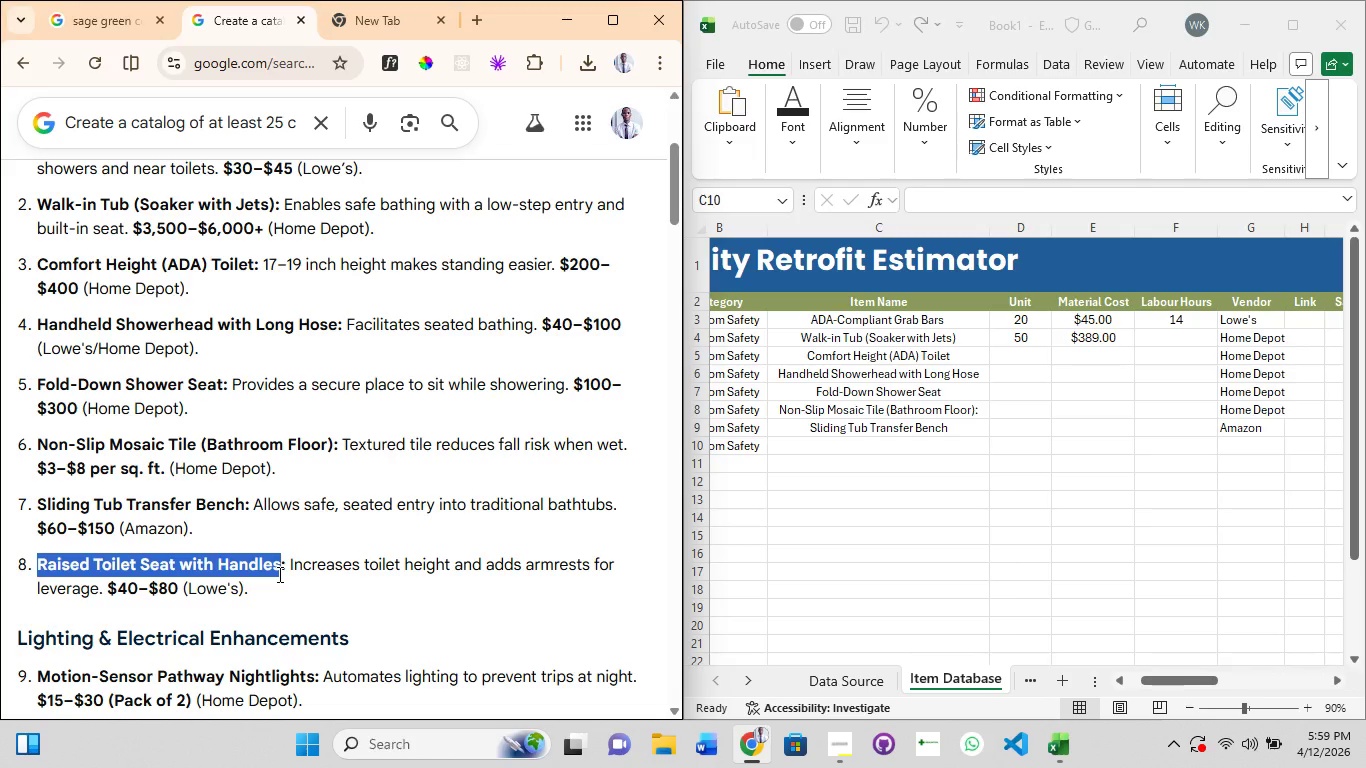 
key(Control+C)
 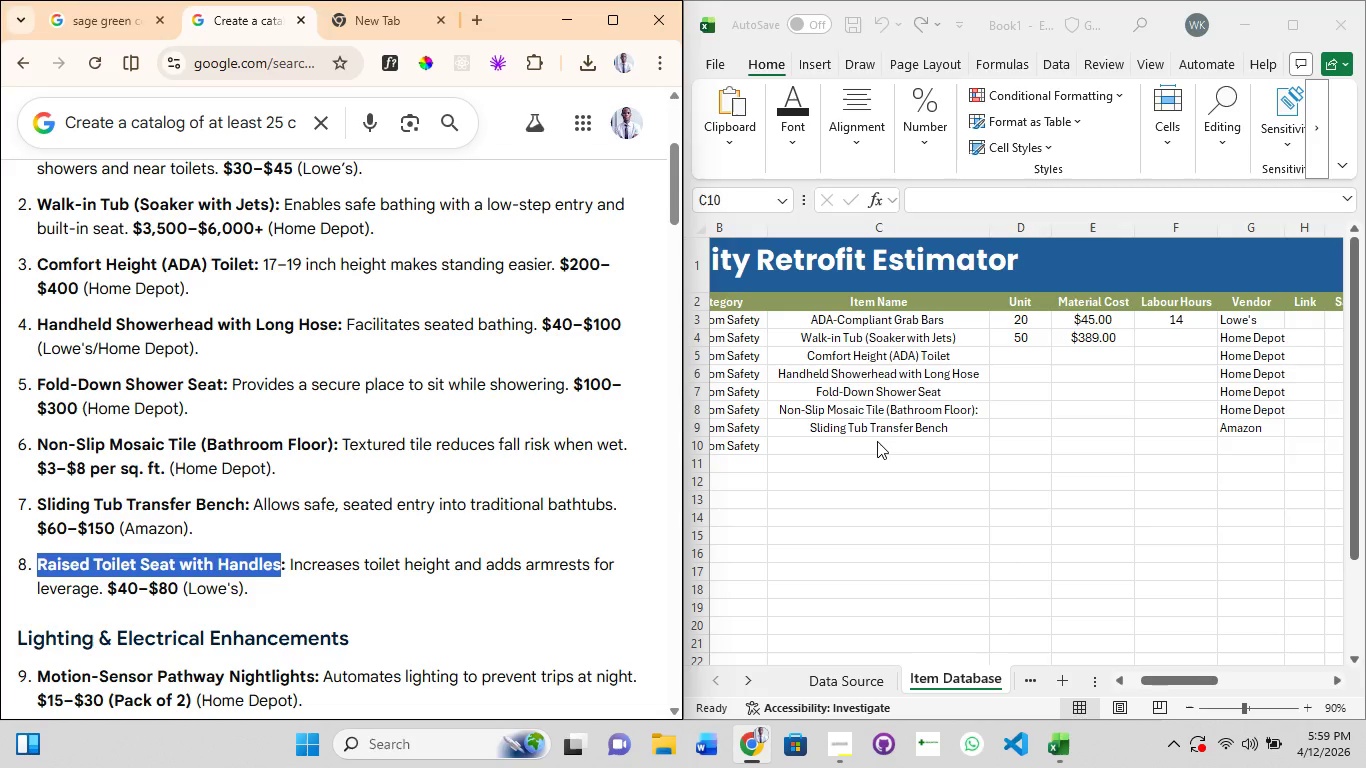 
left_click([870, 447])
 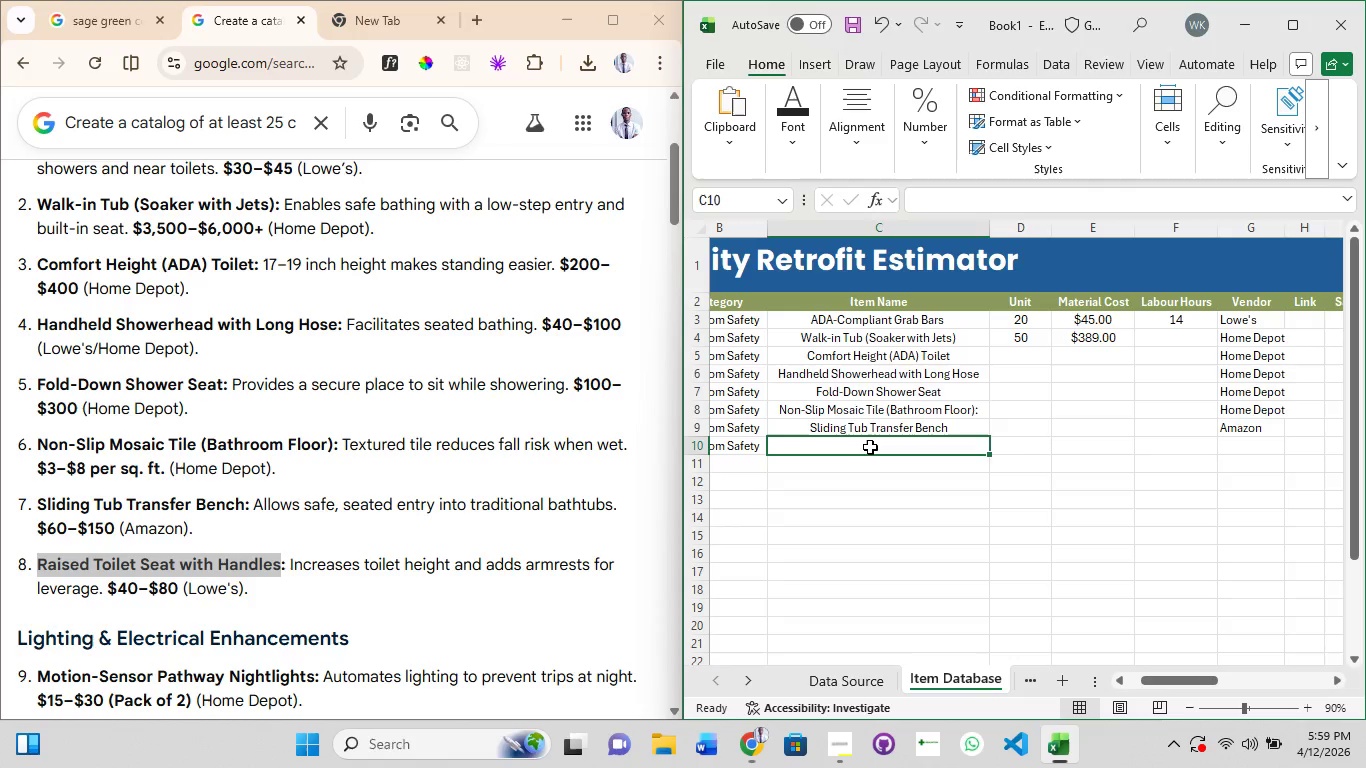 
left_click([870, 447])
 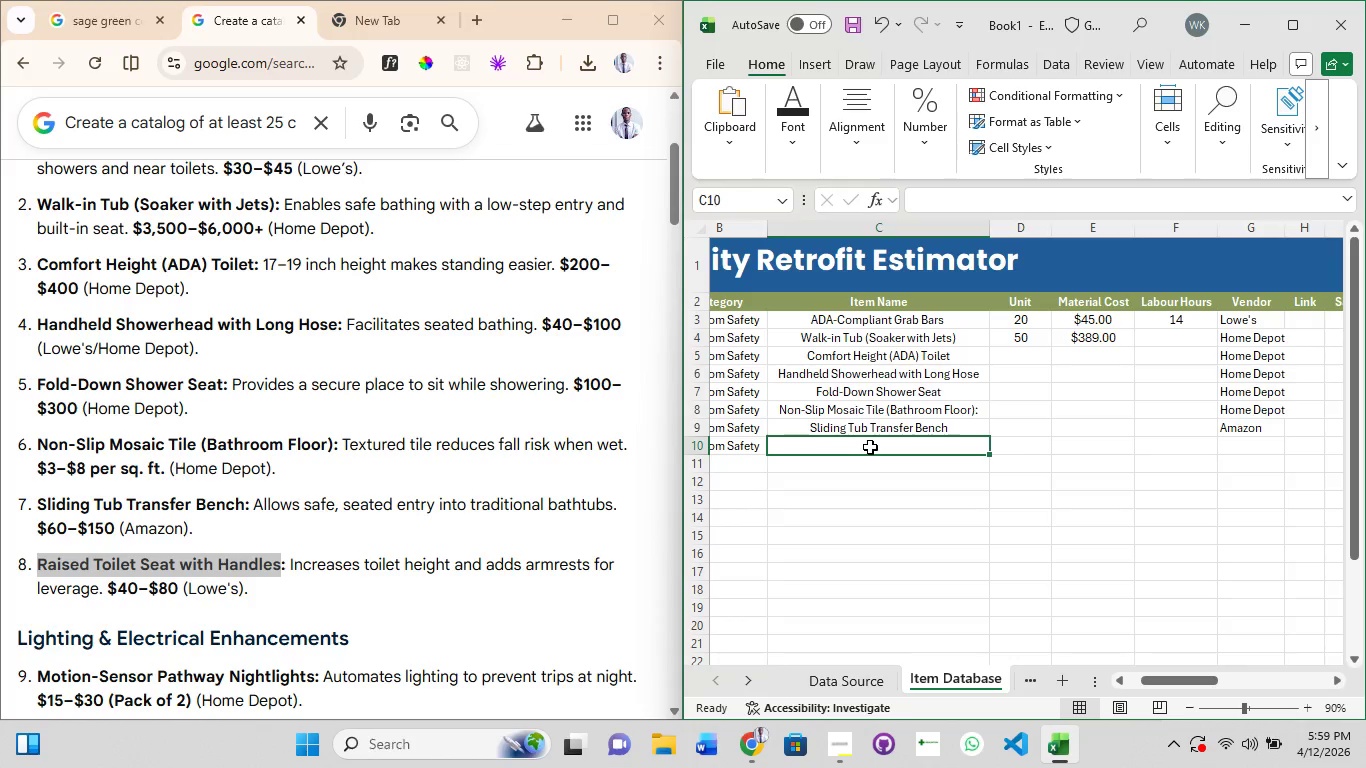 
key(Control+V)
 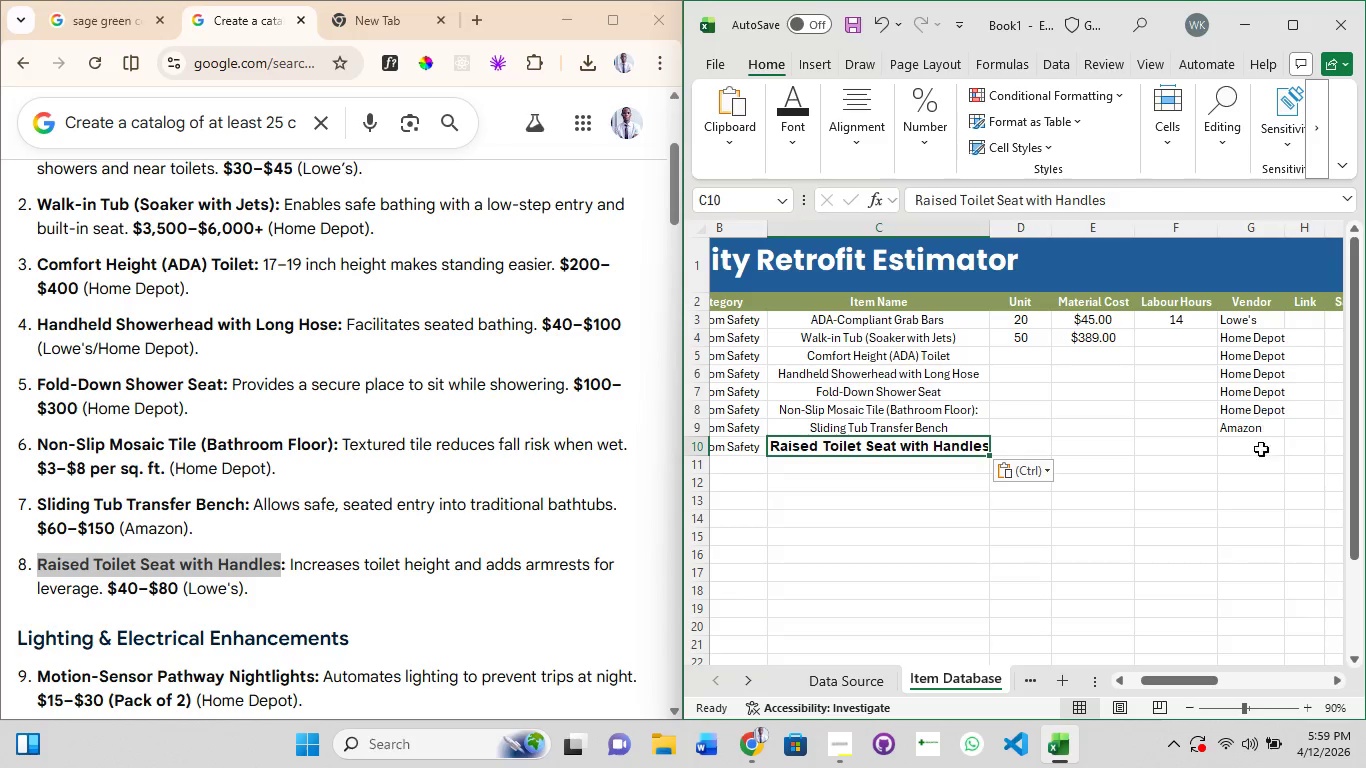 
left_click([1234, 448])
 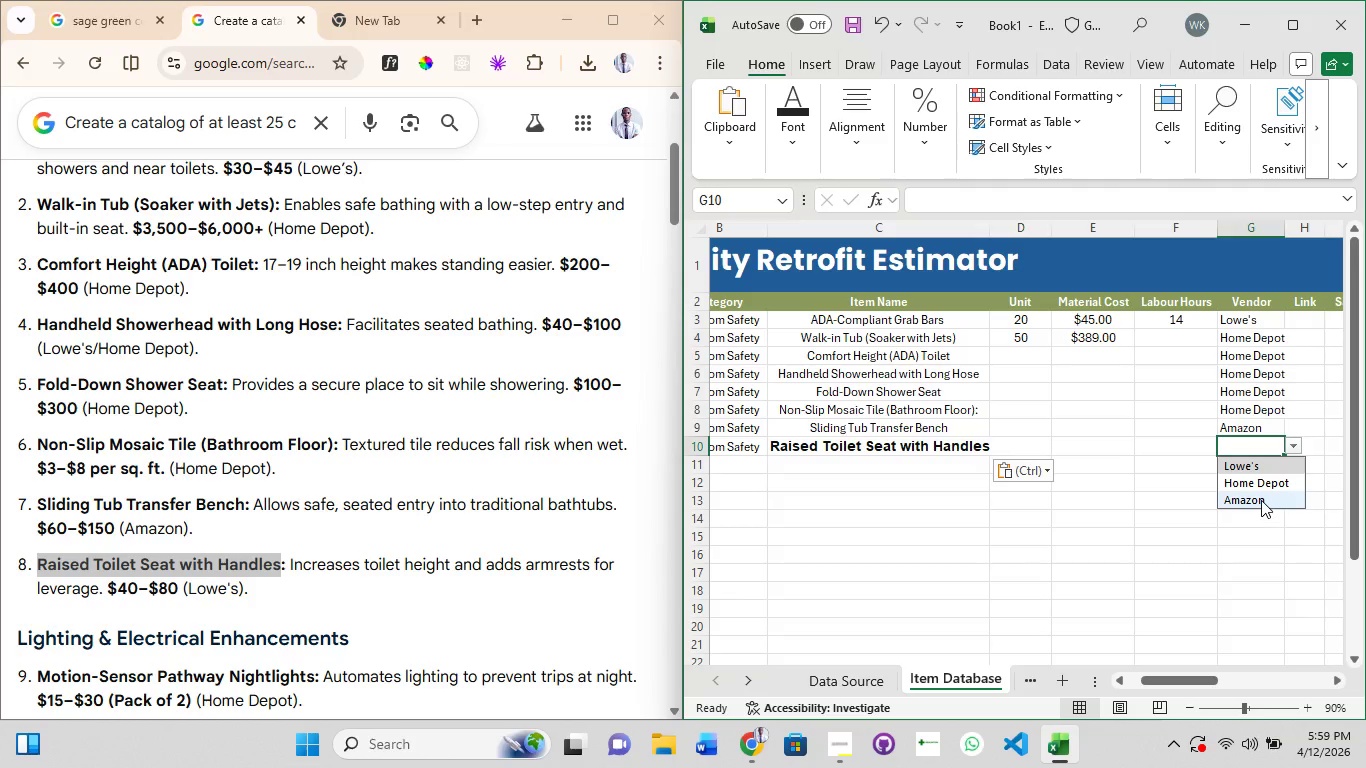 
left_click([1256, 466])
 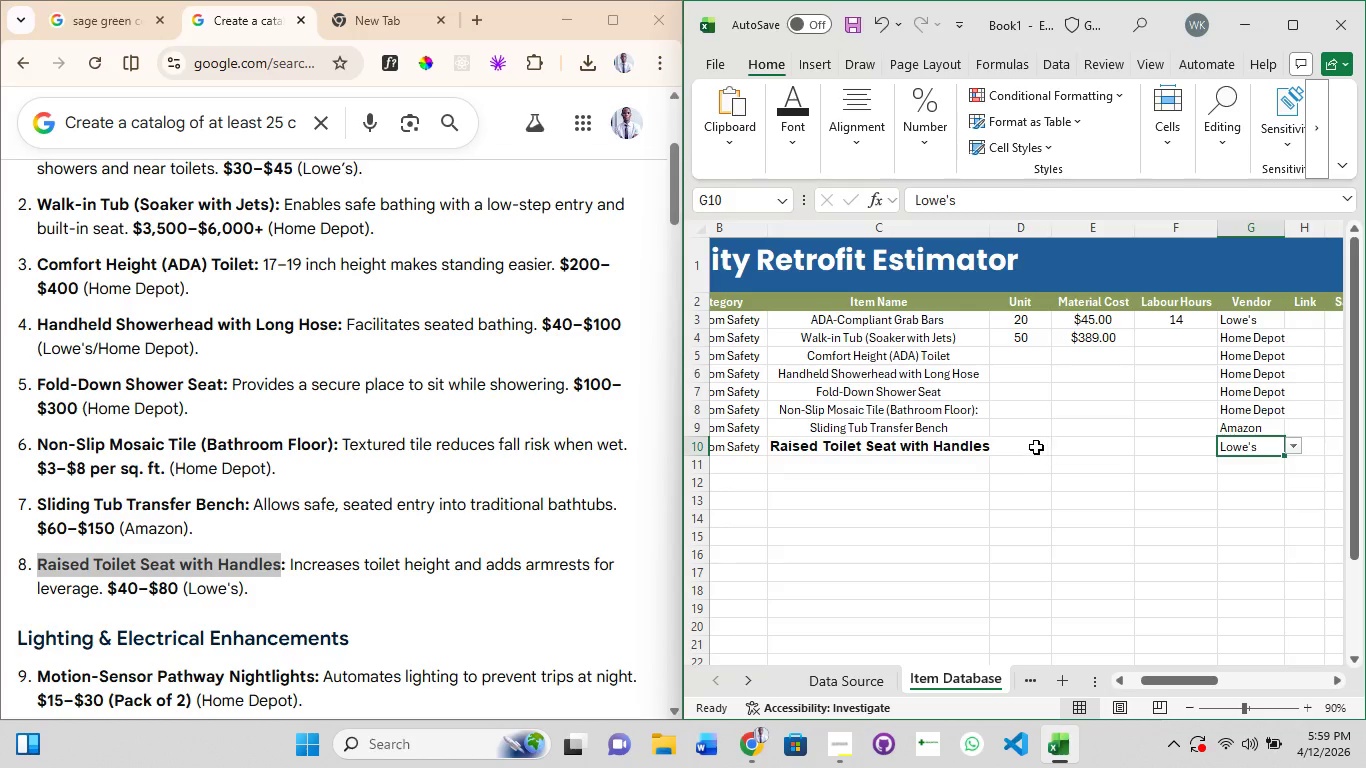 
wait(5.08)
 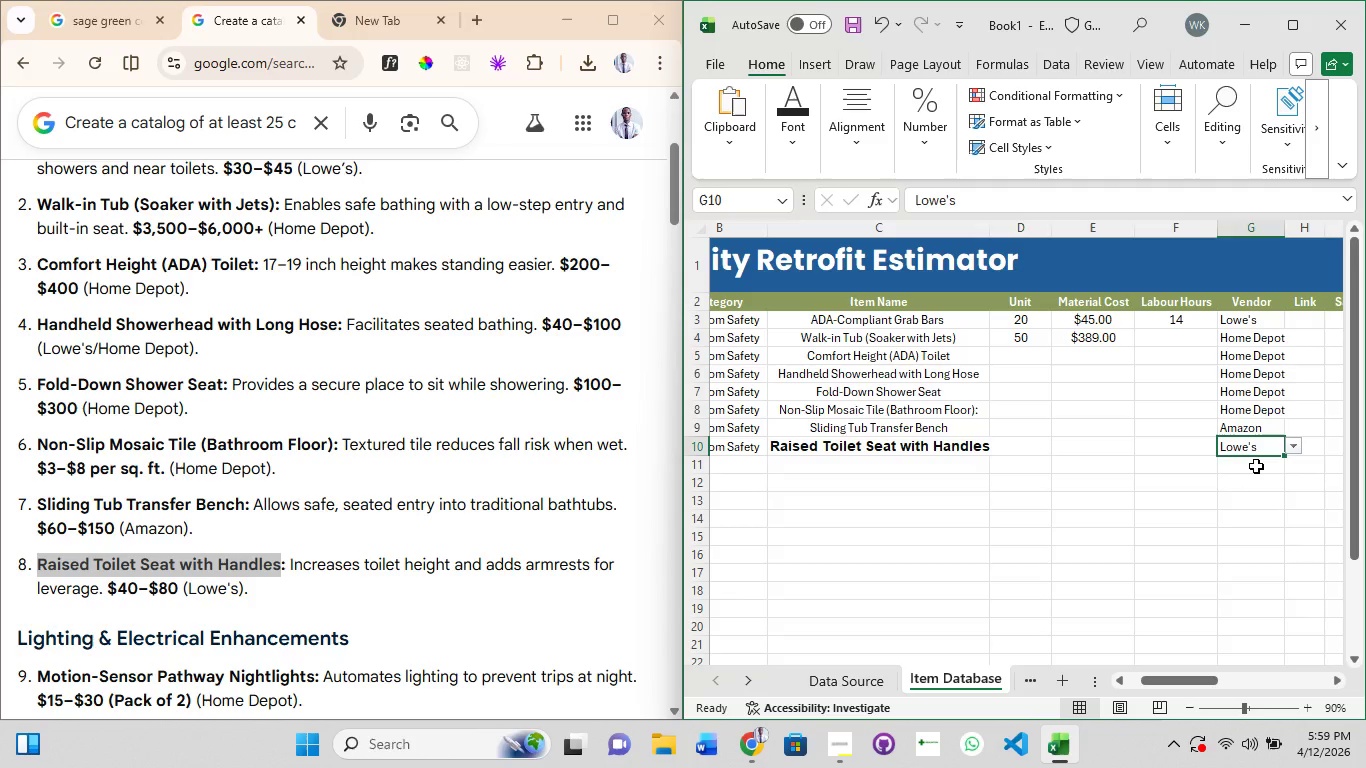 
left_click([953, 450])
 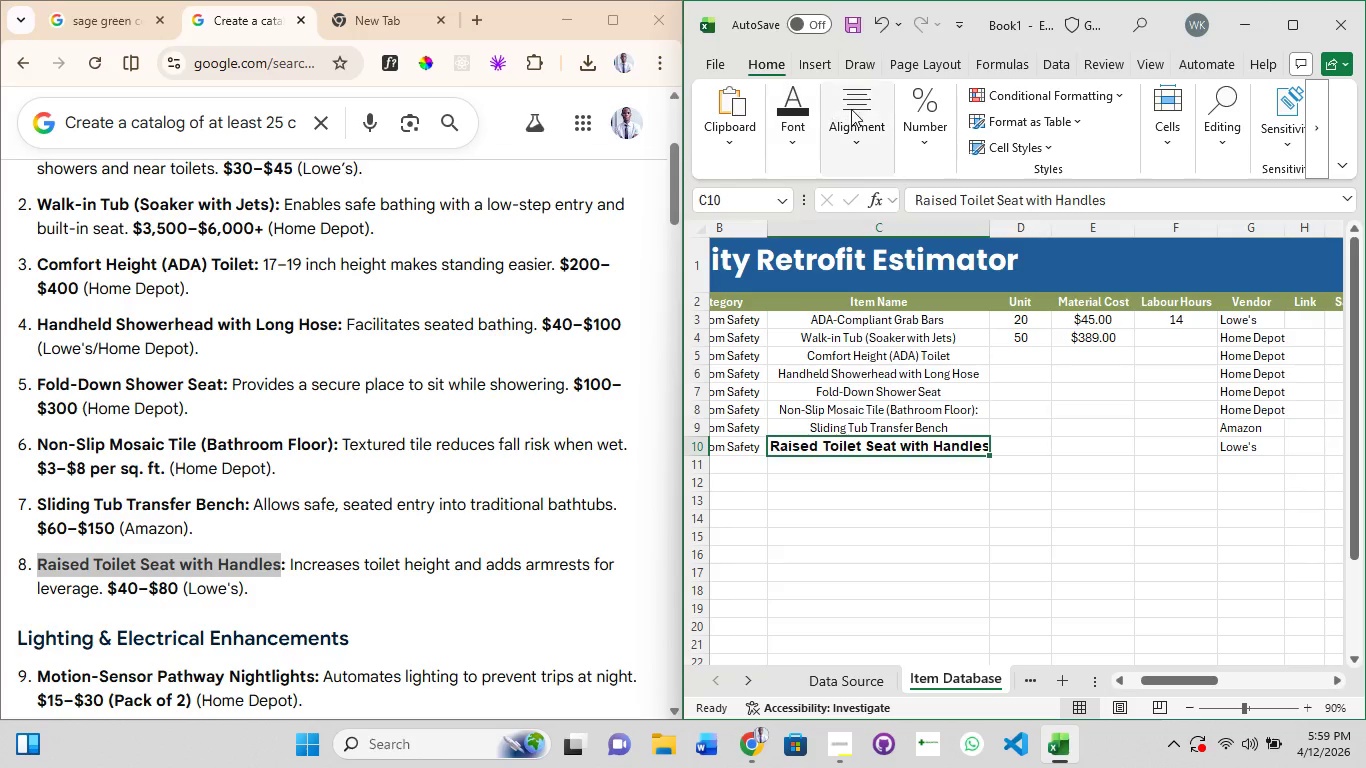 
left_click([1311, 26])
 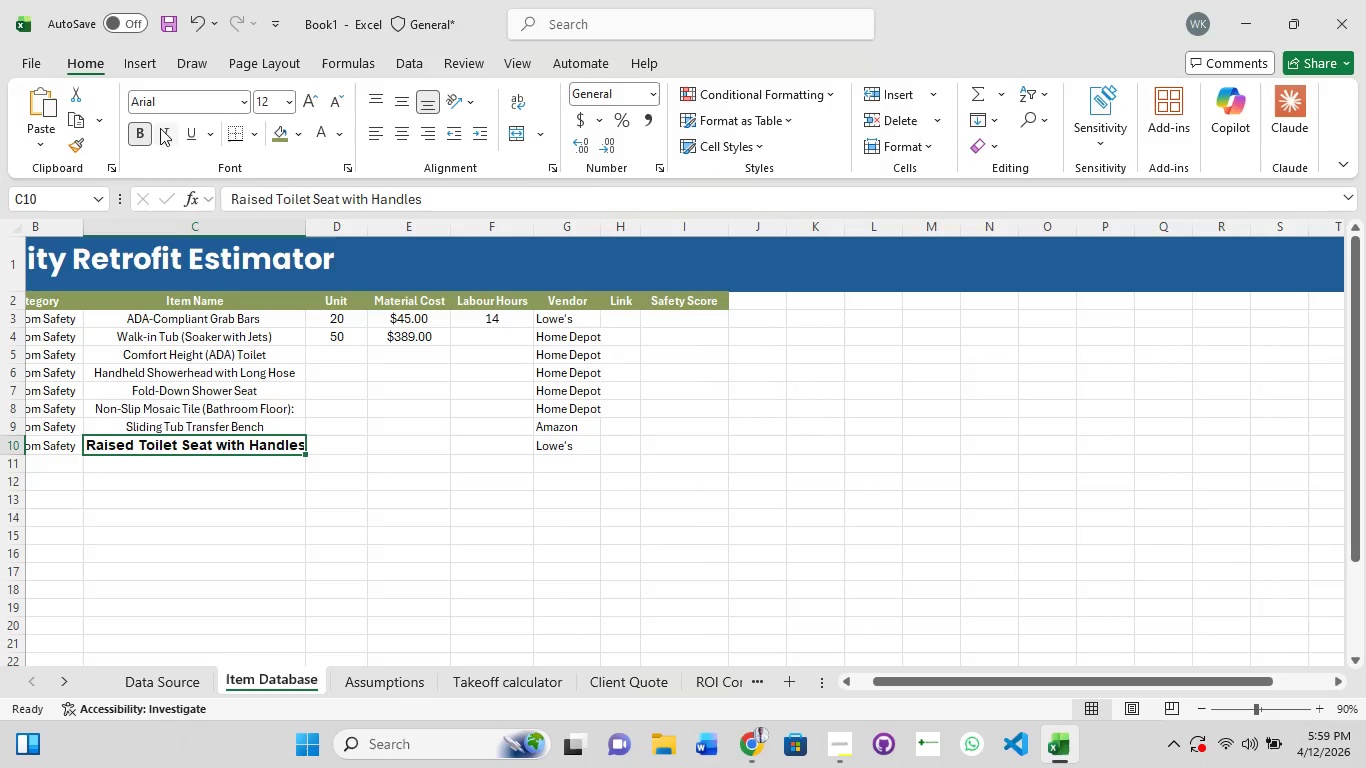 
left_click([138, 134])
 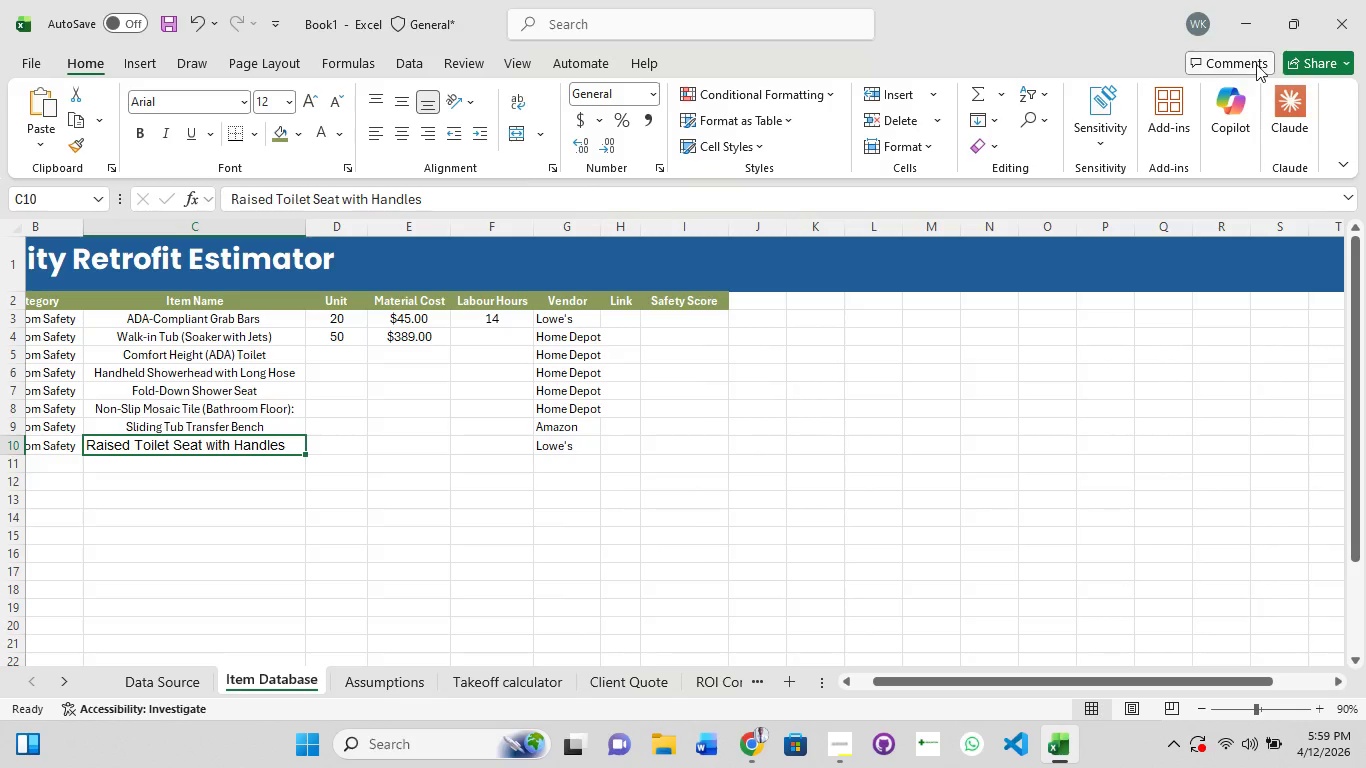 
left_click([1294, 36])
 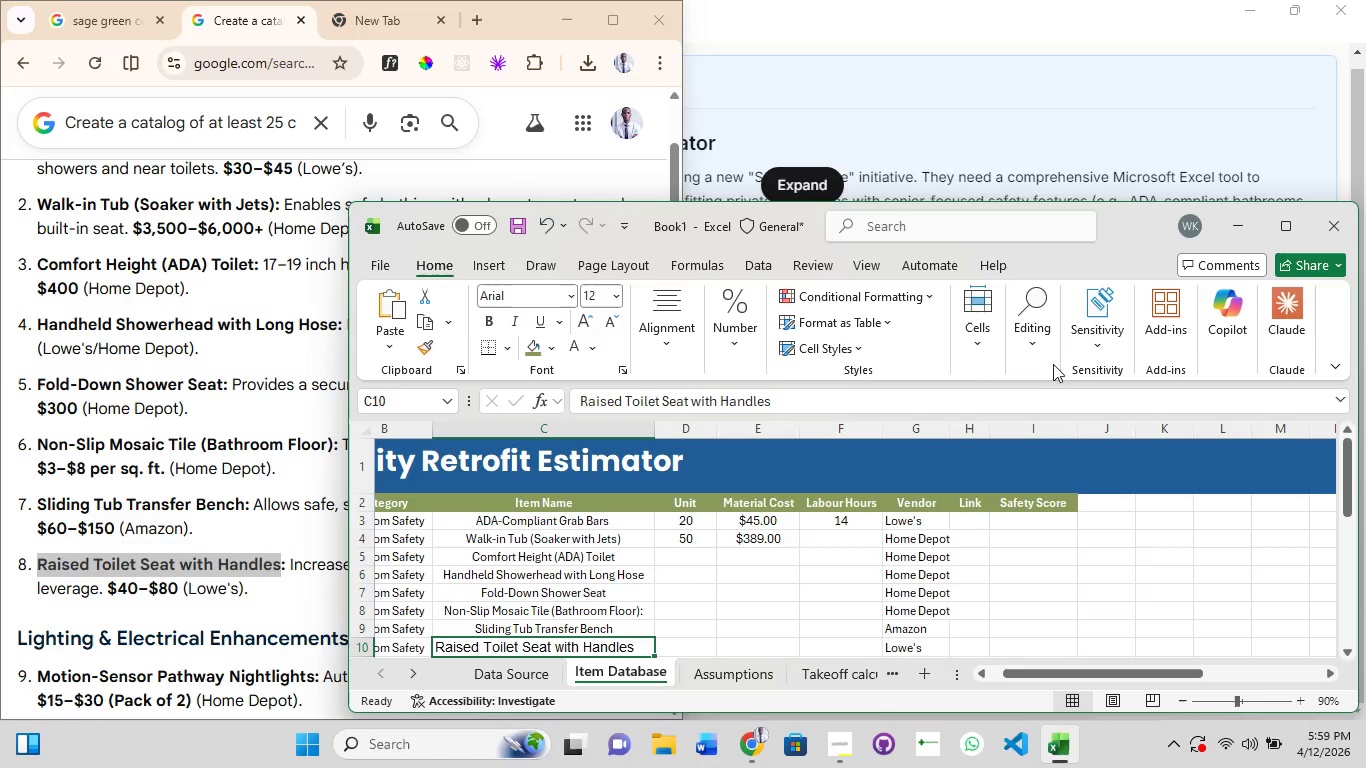 
key(Meta+ArrowRight)
 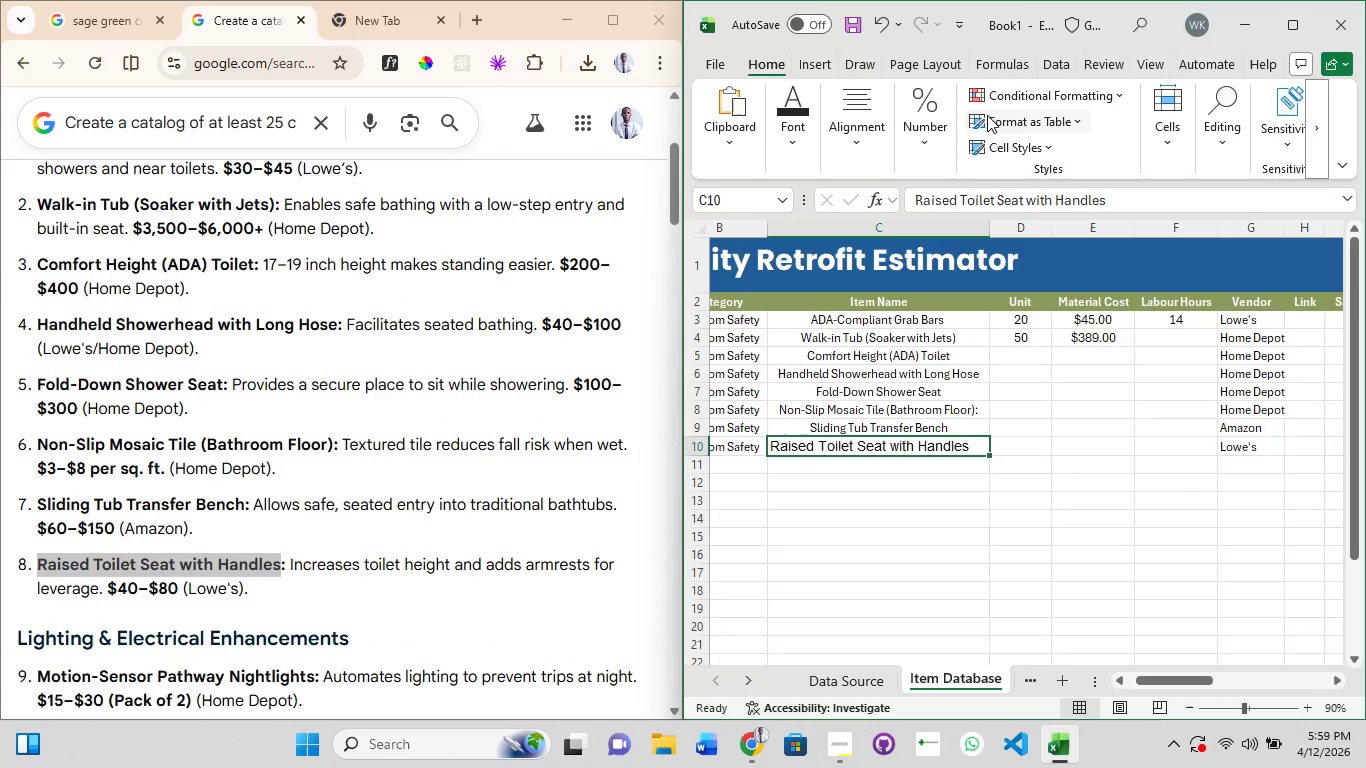 
wait(5.22)
 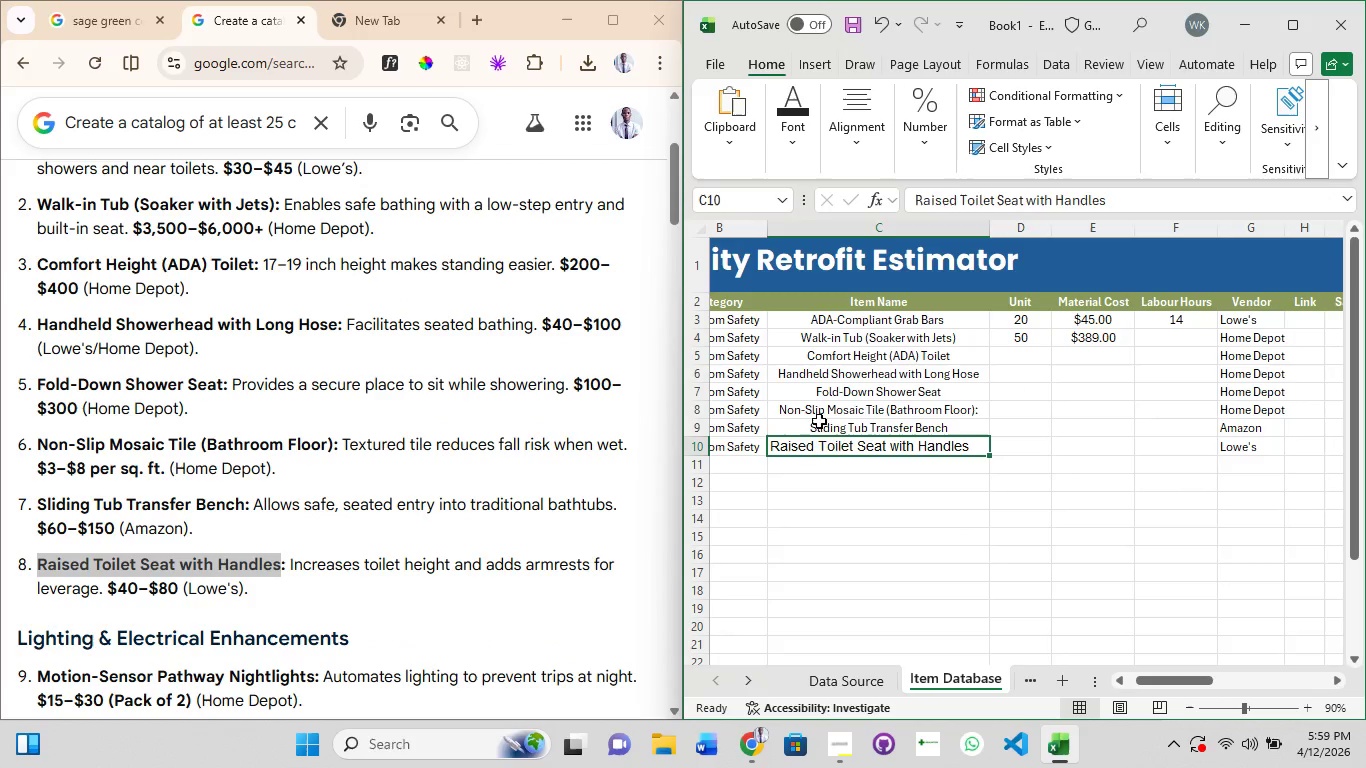 
left_click([771, 58])
 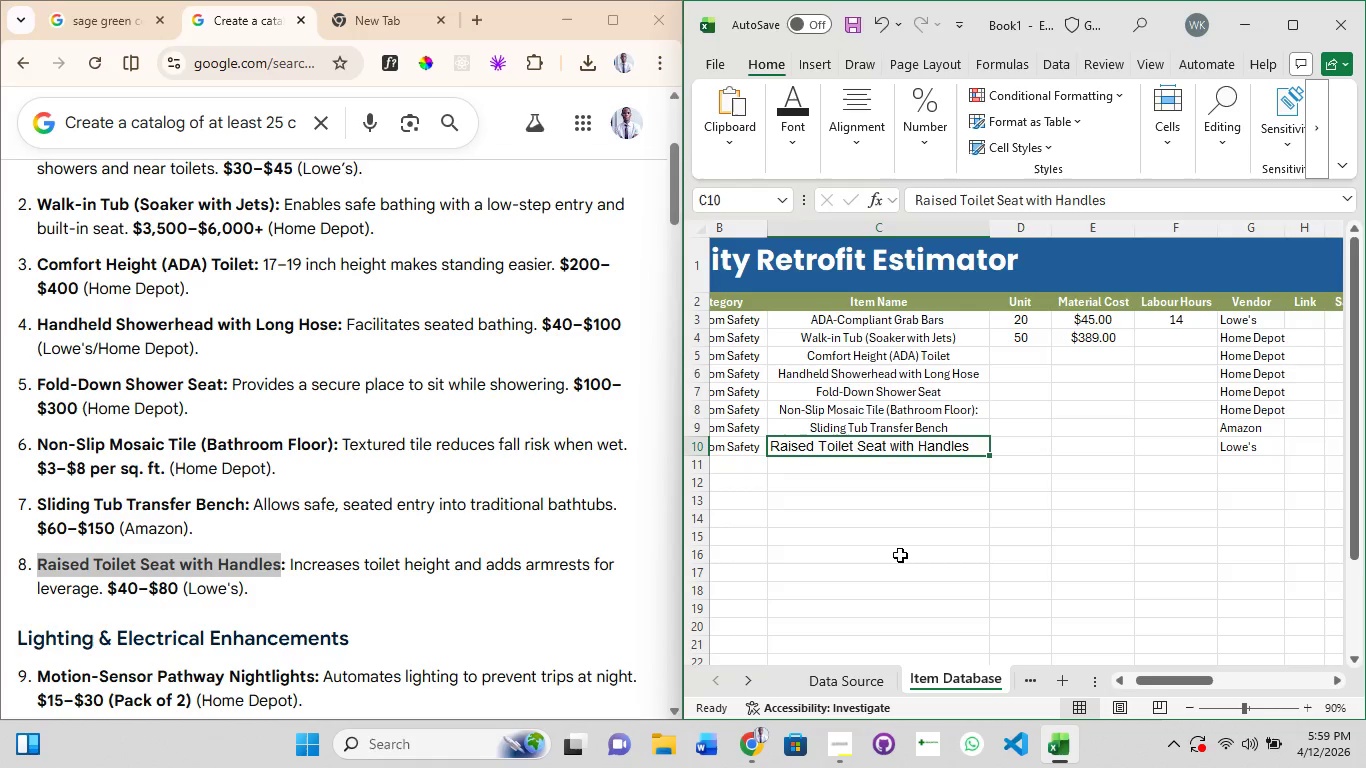 
left_click([872, 466])
 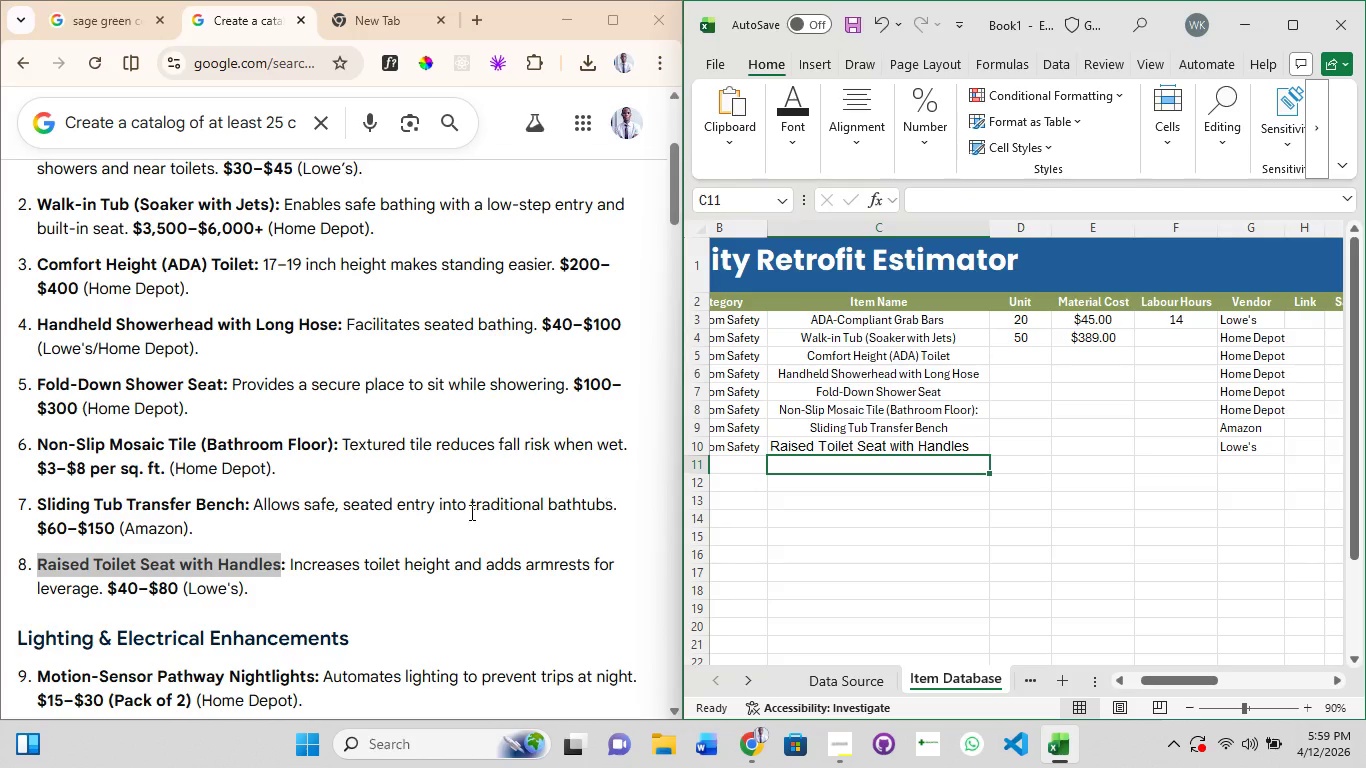 
scroll: coordinate [404, 528], scroll_direction: down, amount: 3.0
 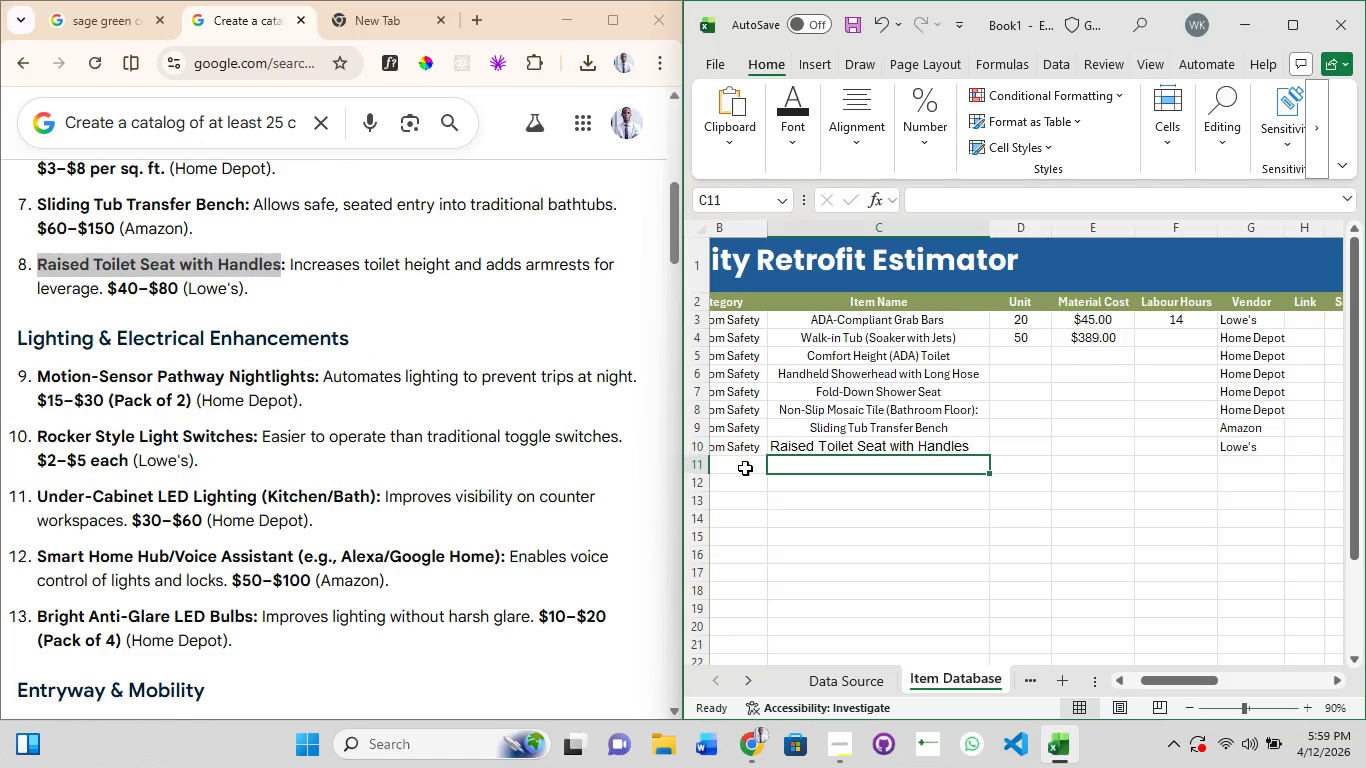 
left_click([746, 471])
 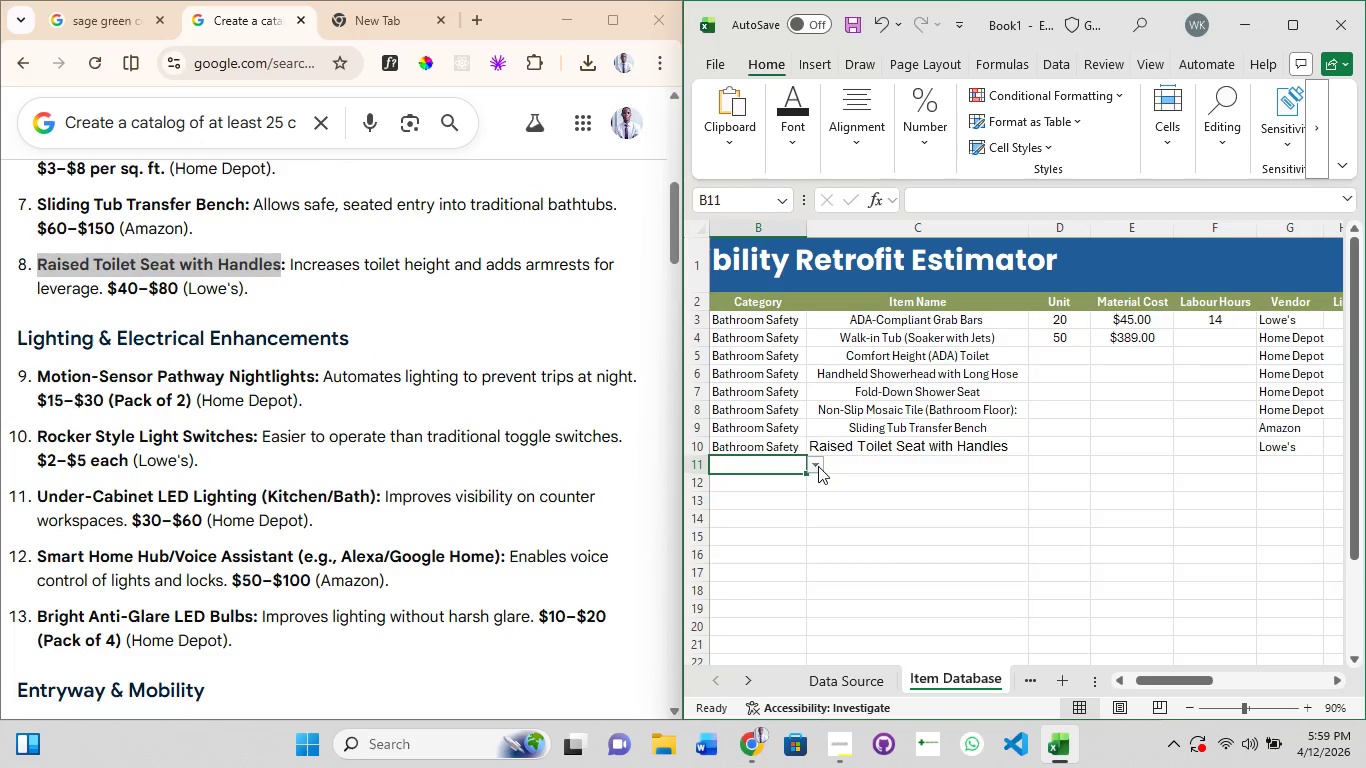 
left_click([818, 466])
 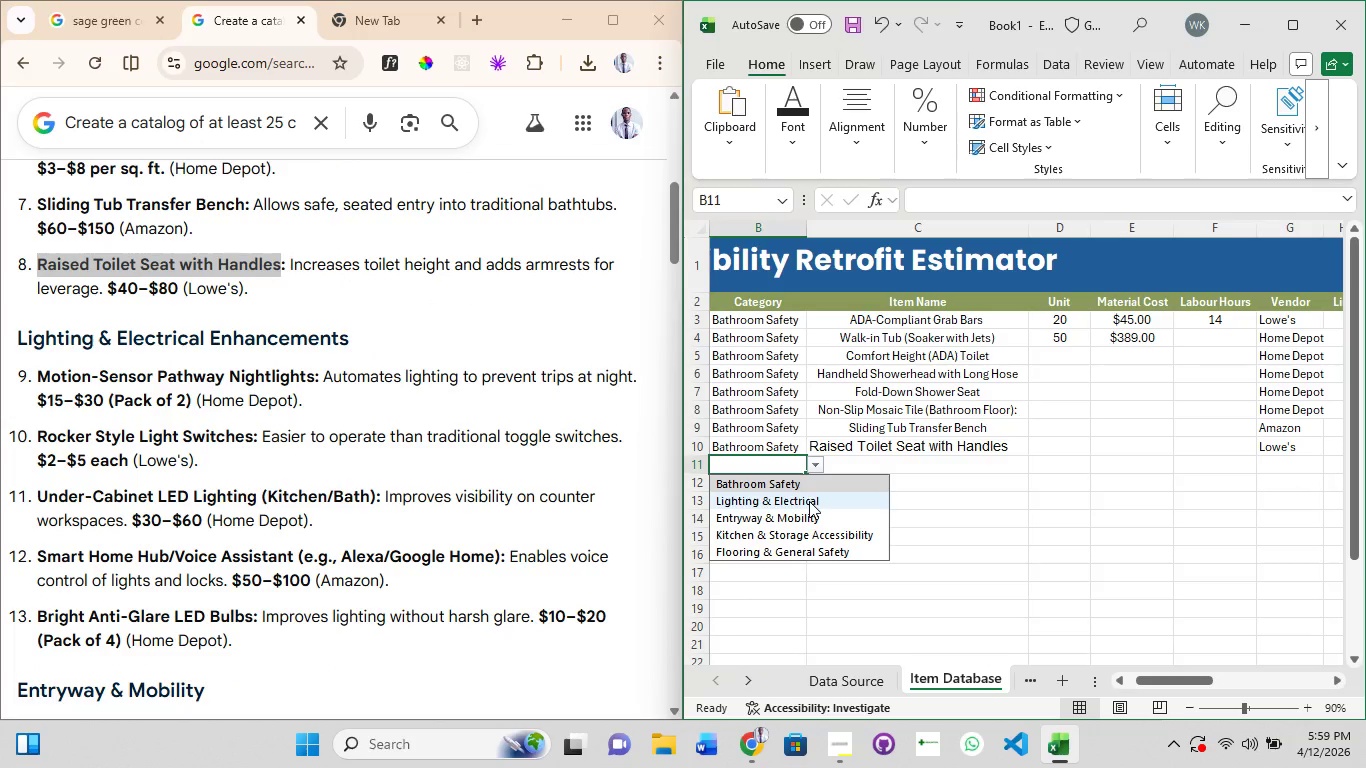 
left_click([809, 501])
 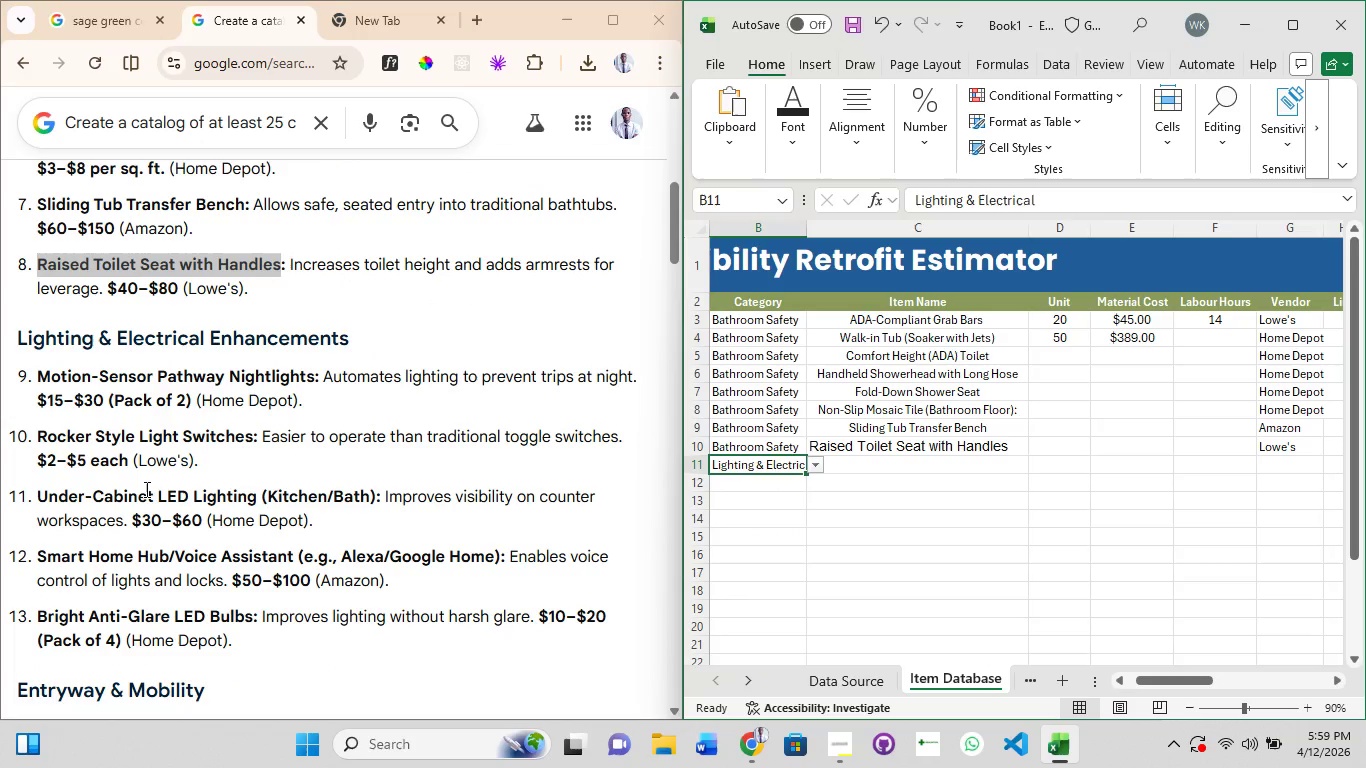 
scroll: coordinate [154, 518], scroll_direction: down, amount: 1.0
 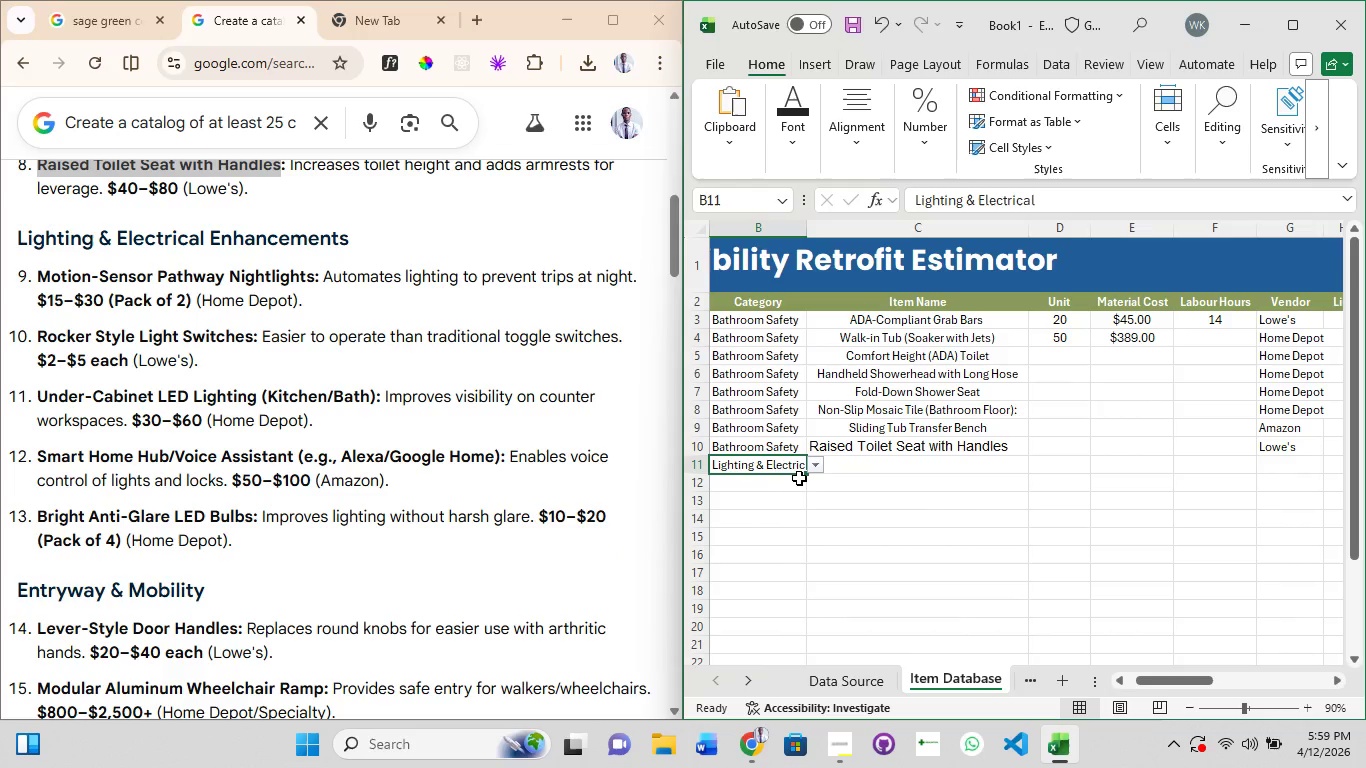 
left_click_drag(start_coordinate=[809, 476], to_coordinate=[808, 533])
 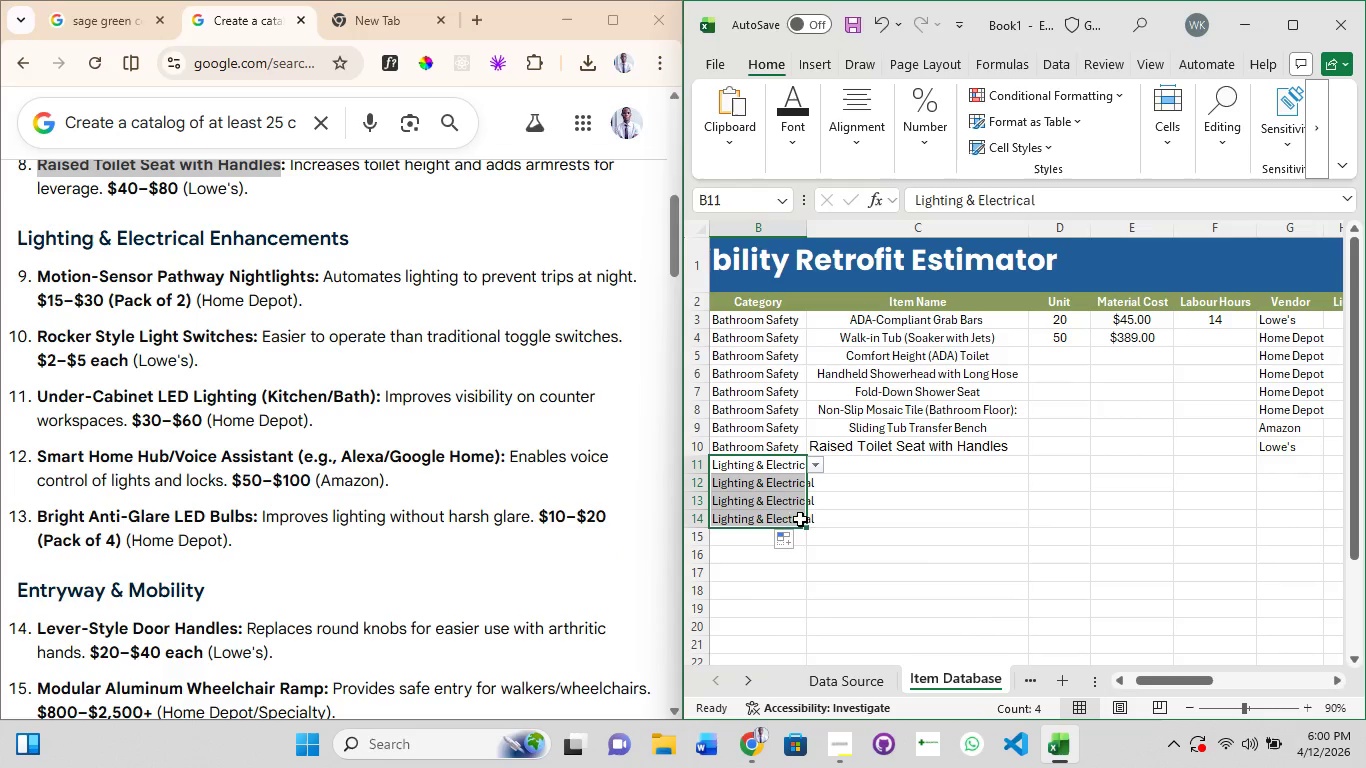 
left_click([731, 536])
 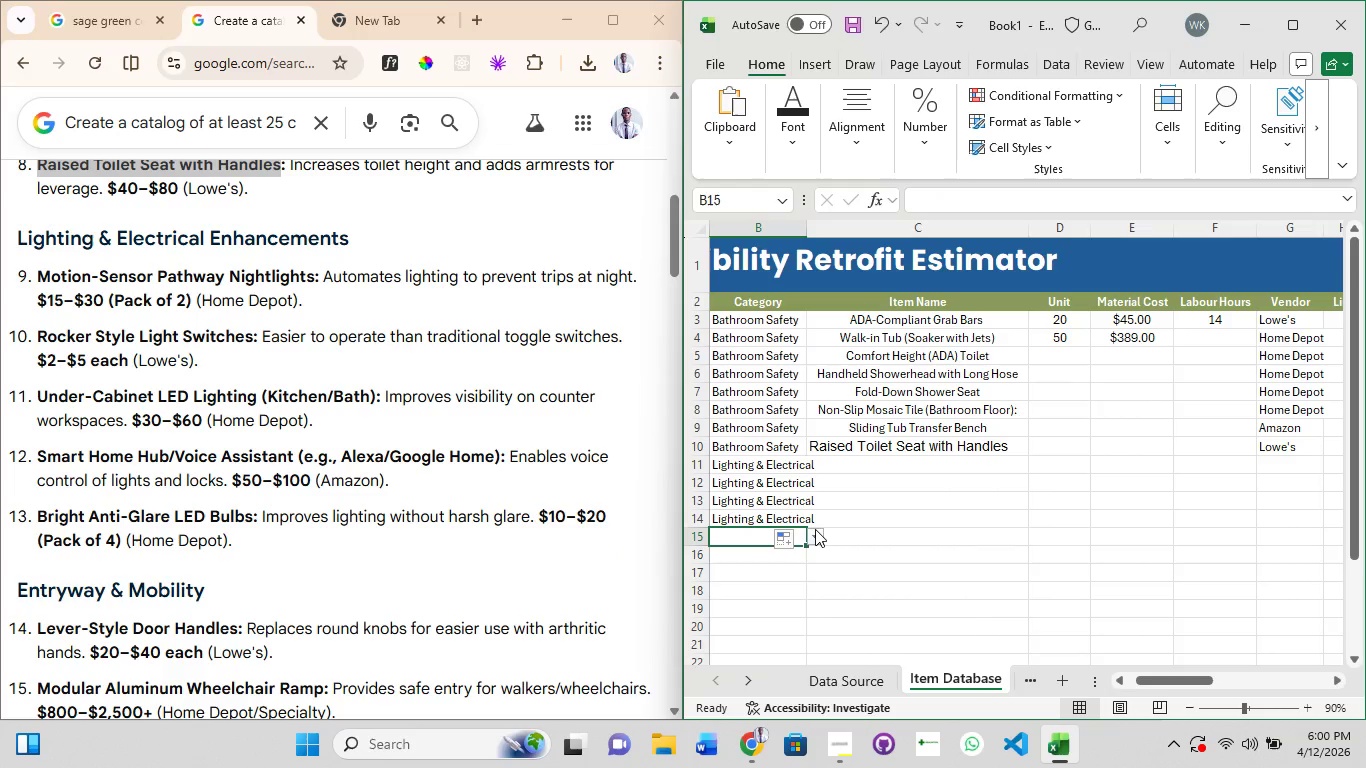 
left_click([816, 529])
 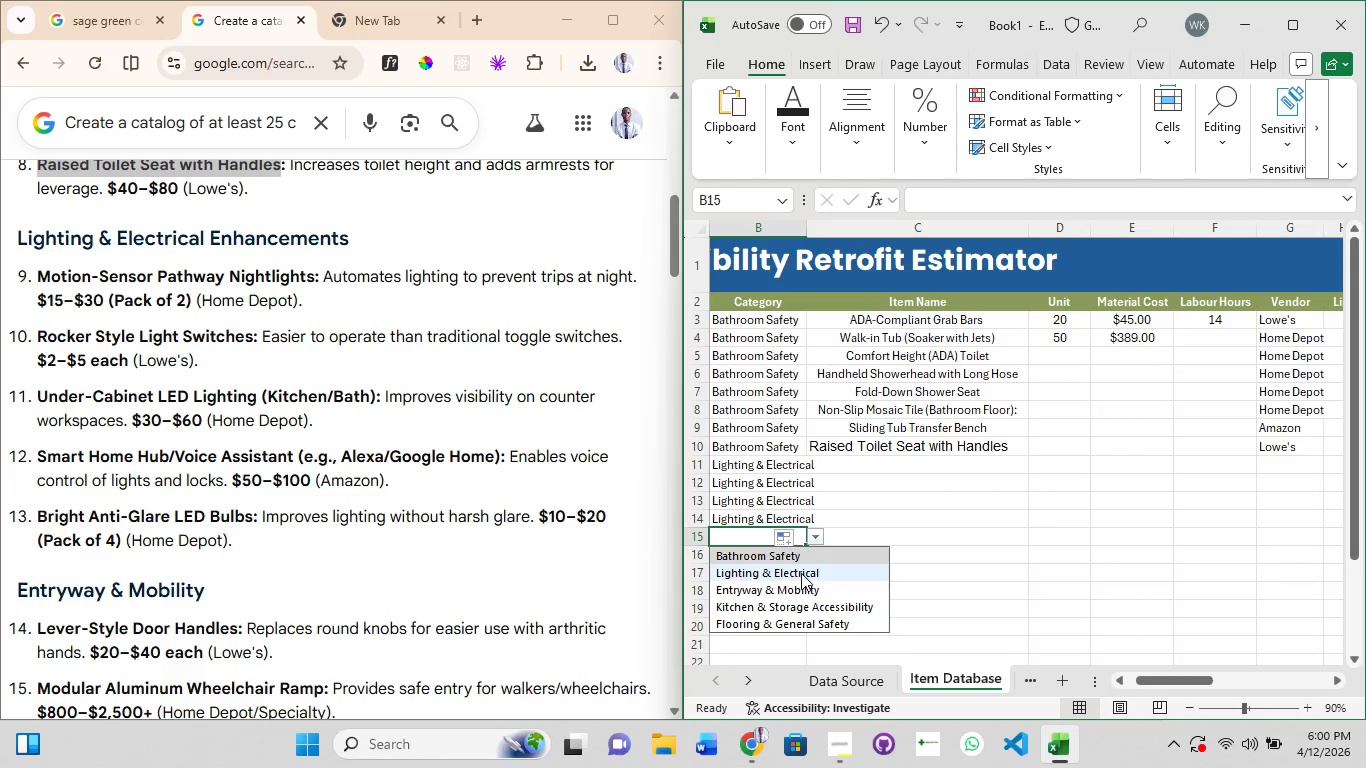 
left_click([801, 573])
 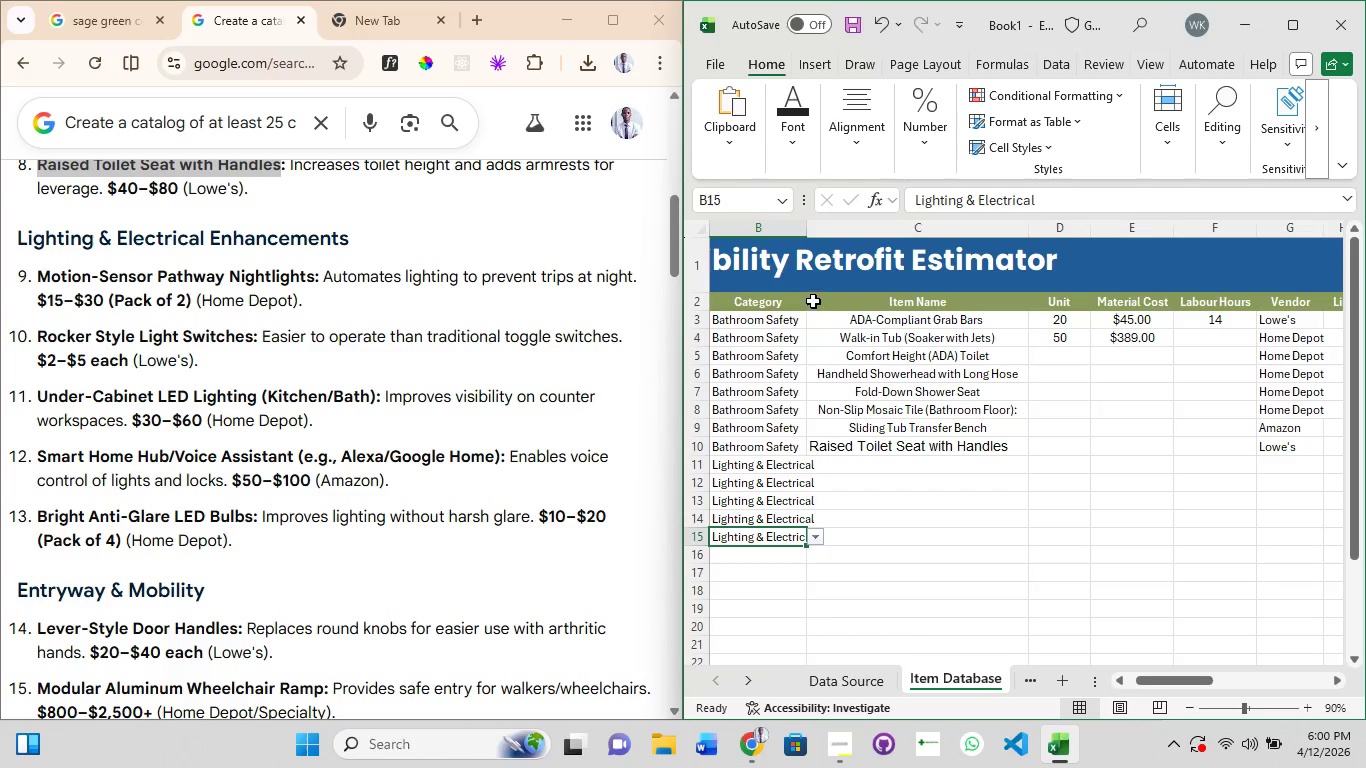 
left_click([809, 297])
 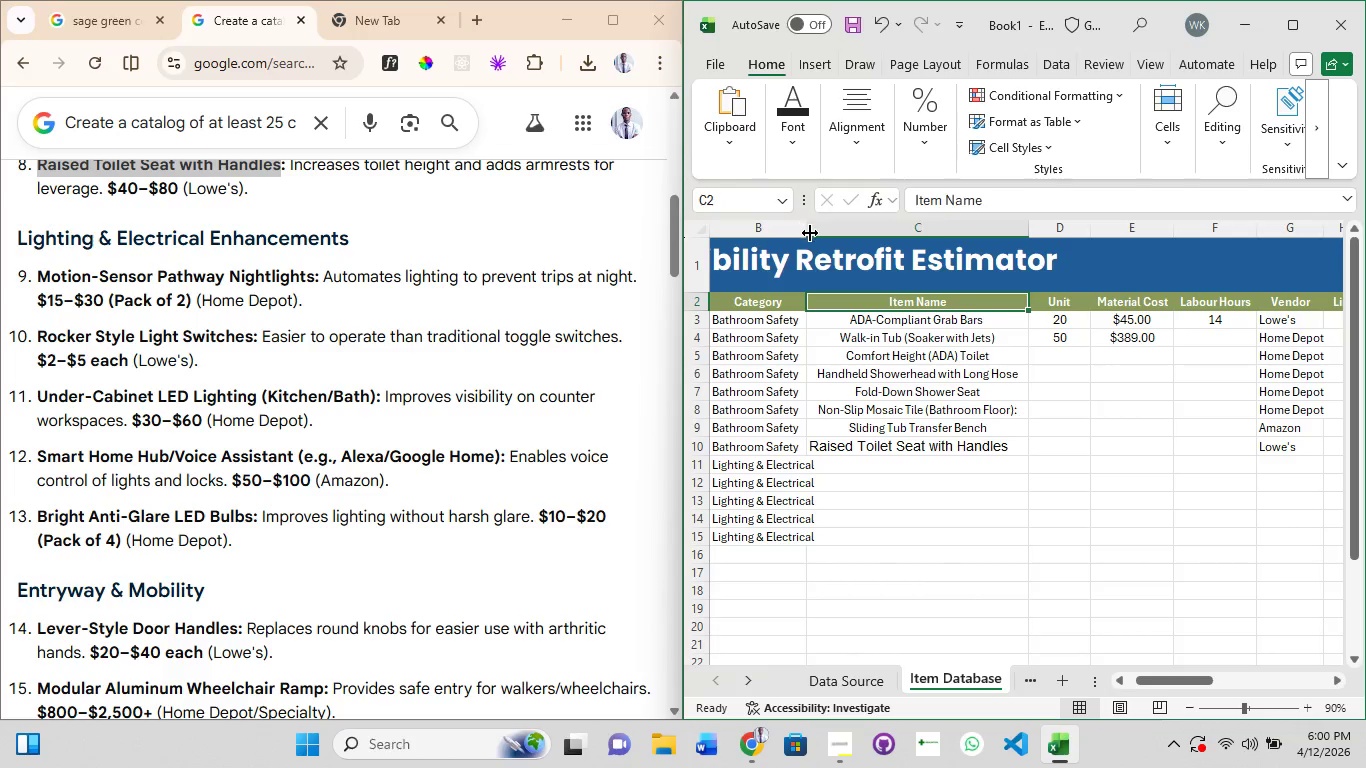 
double_click([810, 233])
 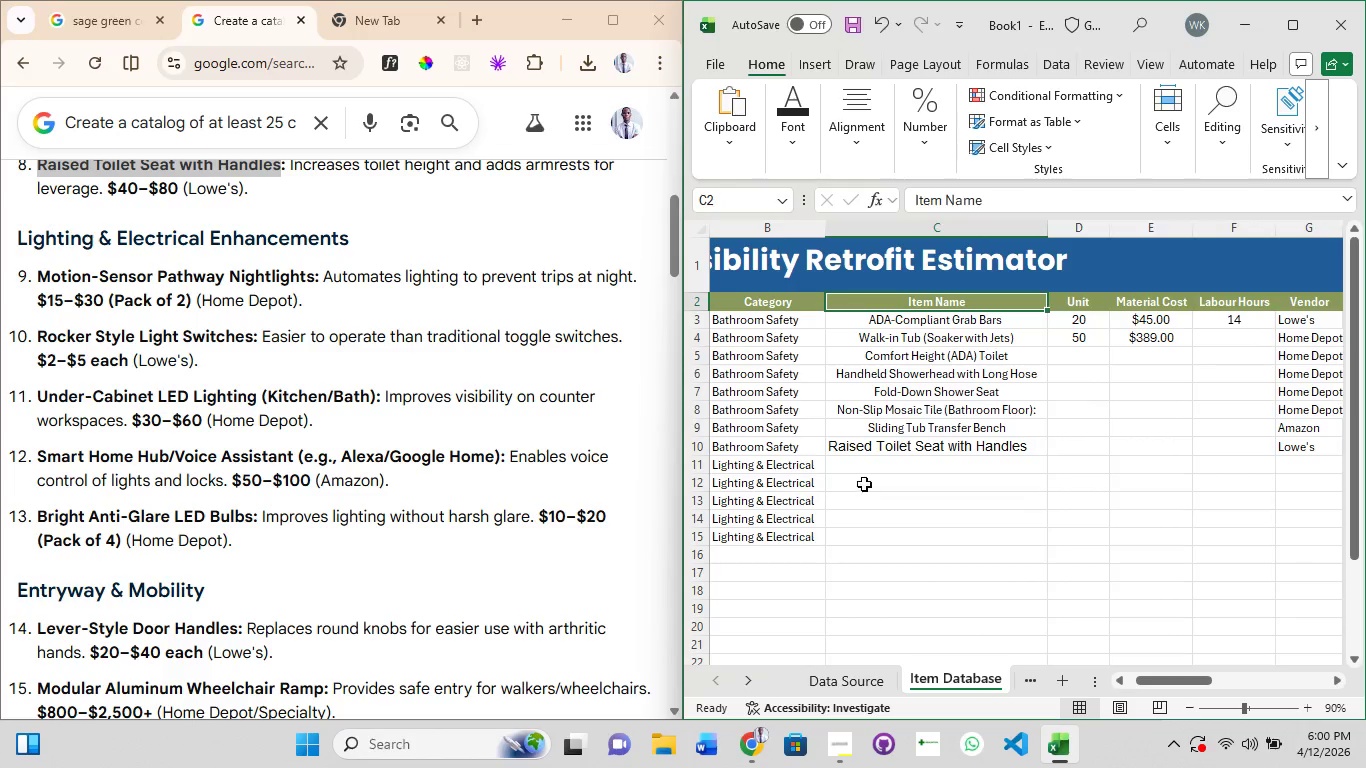 
left_click([871, 463])
 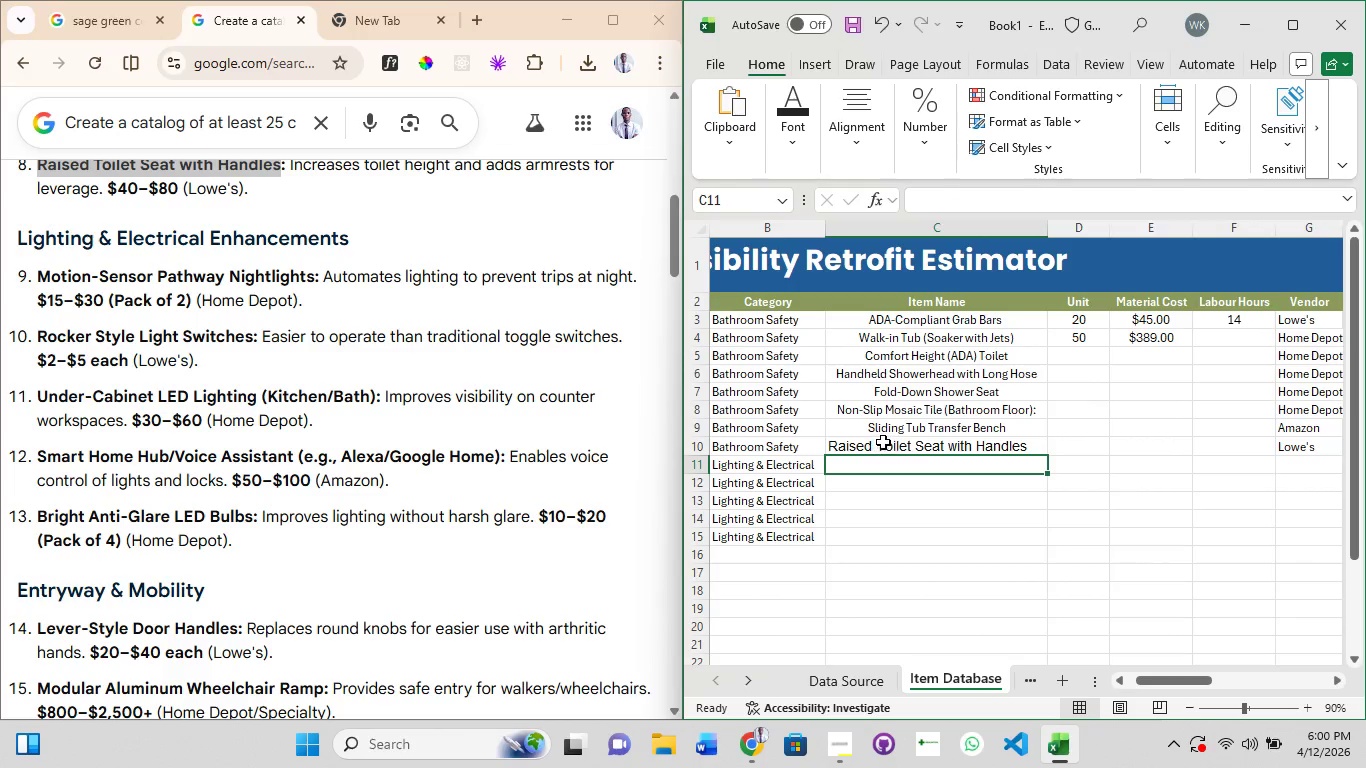 
left_click([883, 442])
 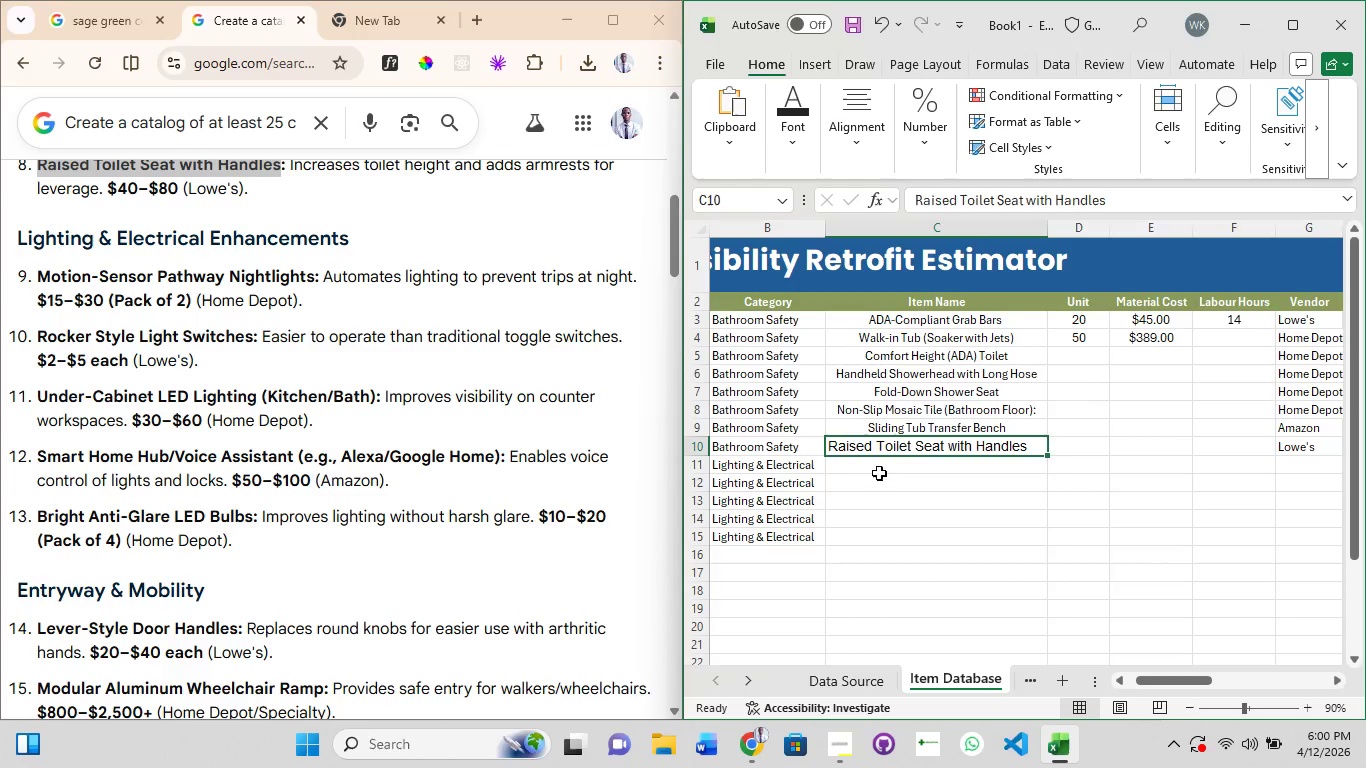 
left_click([879, 461])
 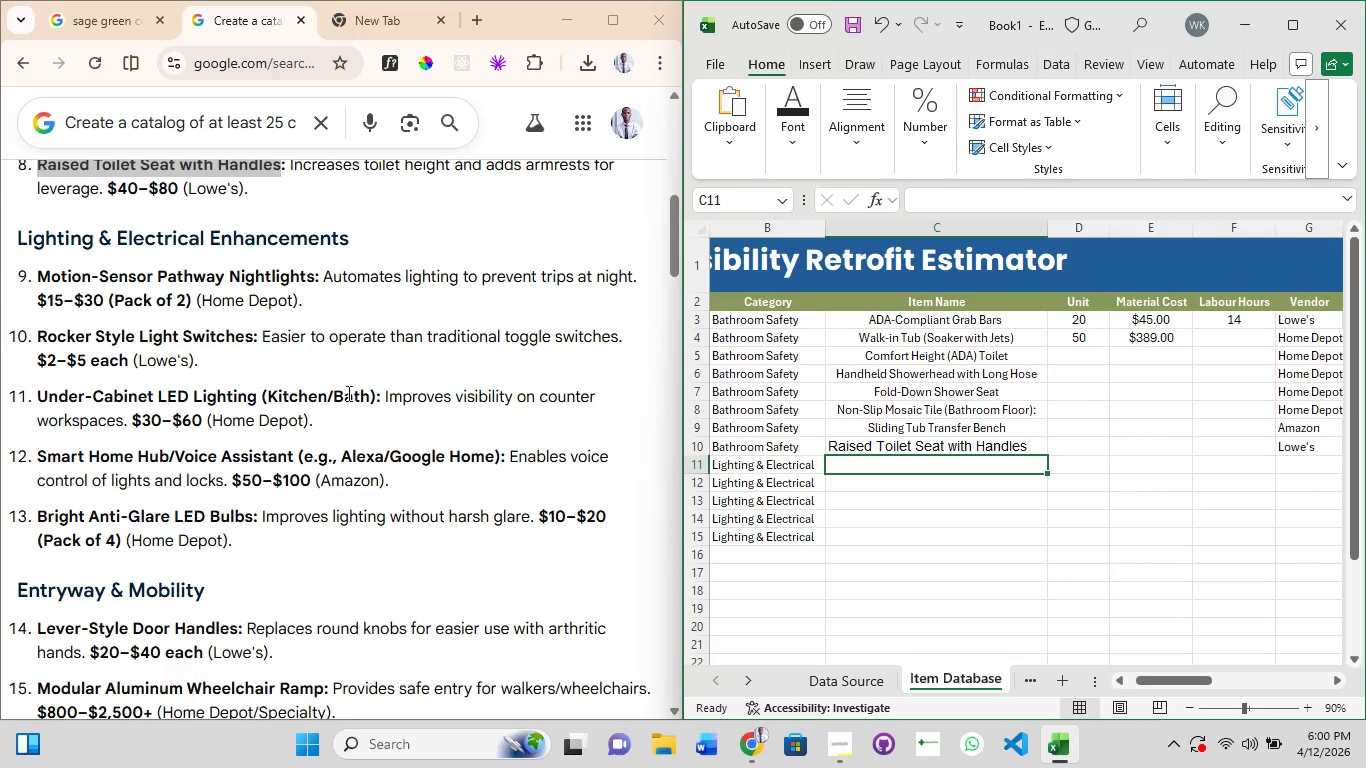 
scroll: coordinate [347, 393], scroll_direction: up, amount: 1.0
 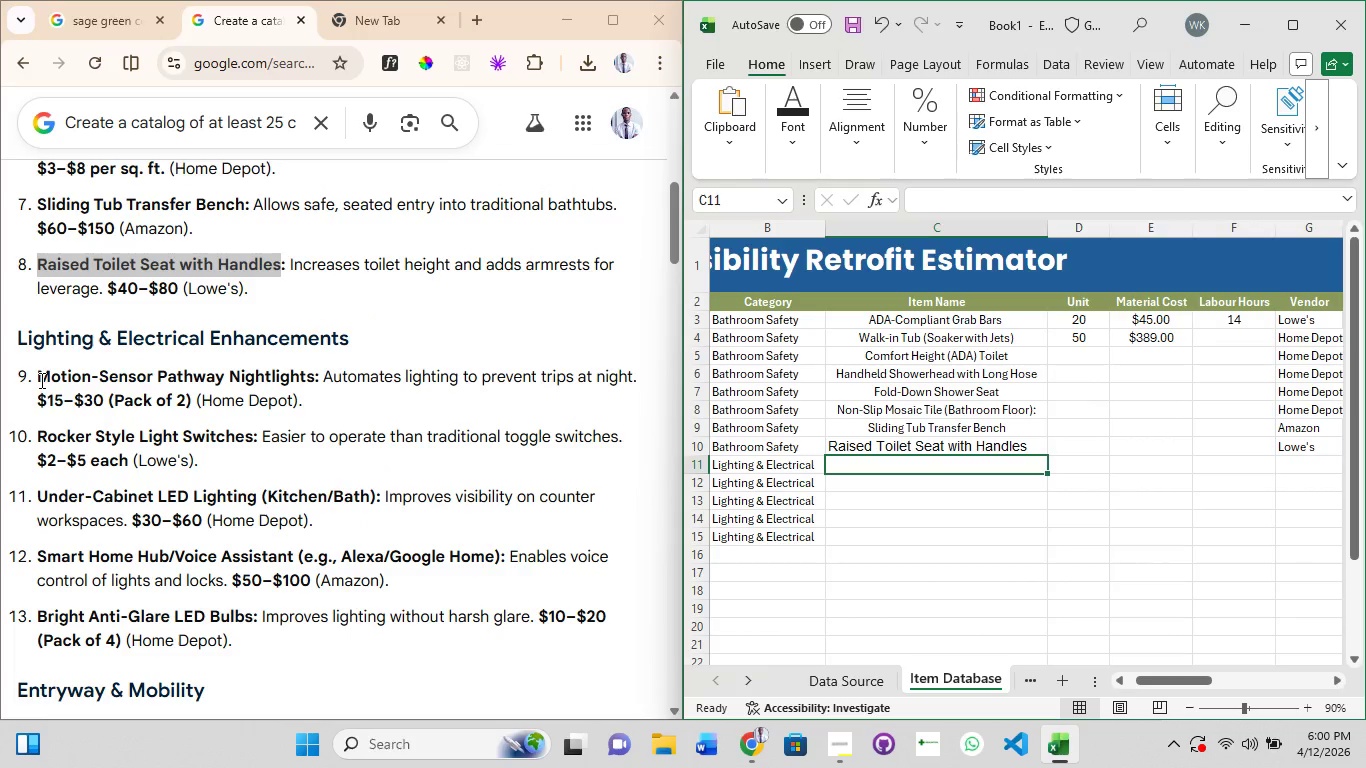 
left_click_drag(start_coordinate=[40, 380], to_coordinate=[311, 379])
 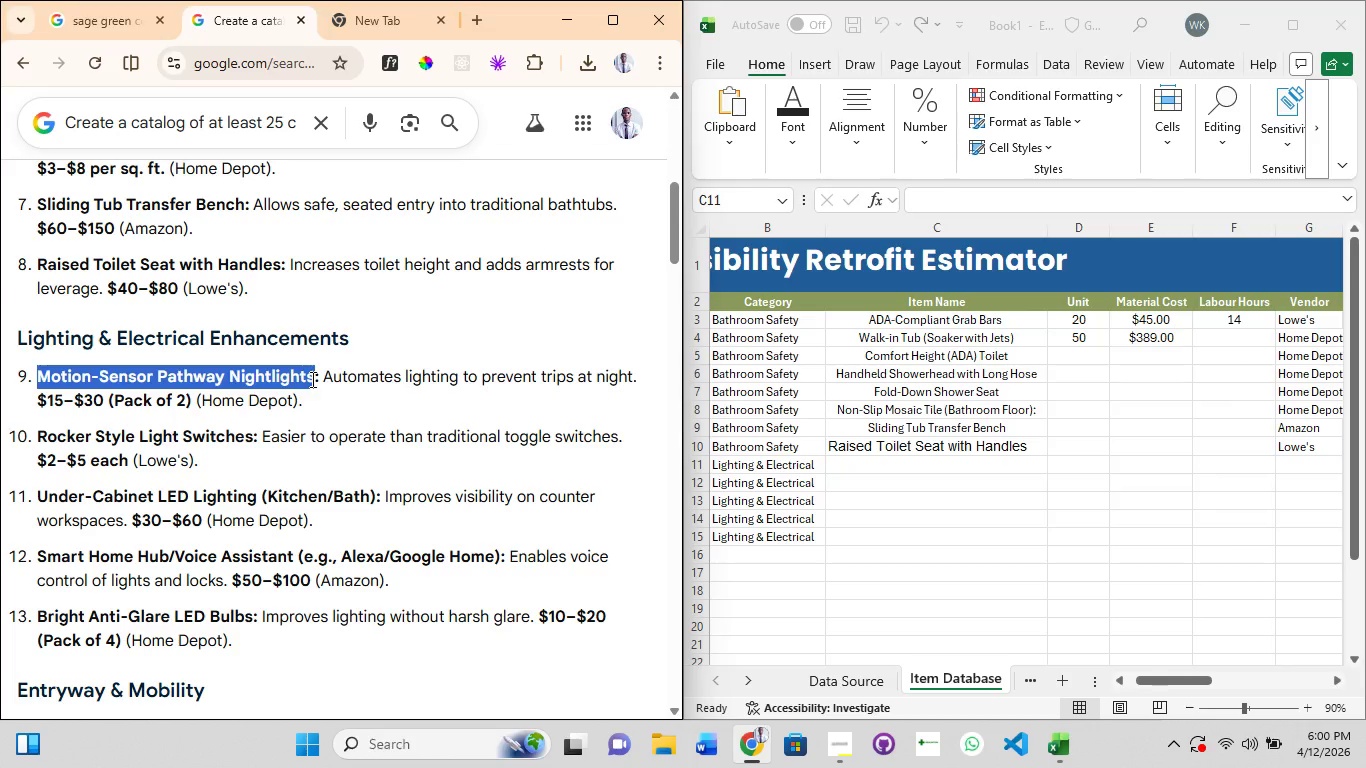 
key(Control+C)
 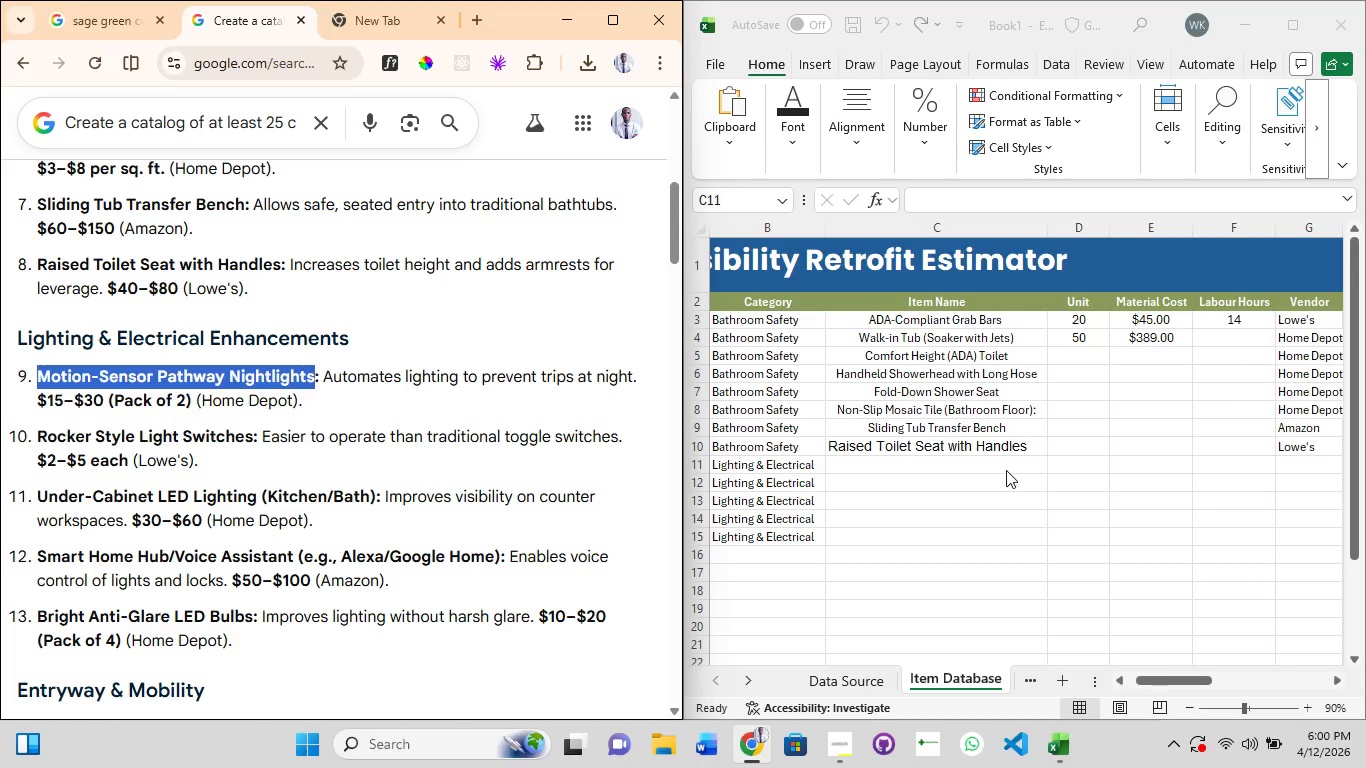 
left_click([897, 467])
 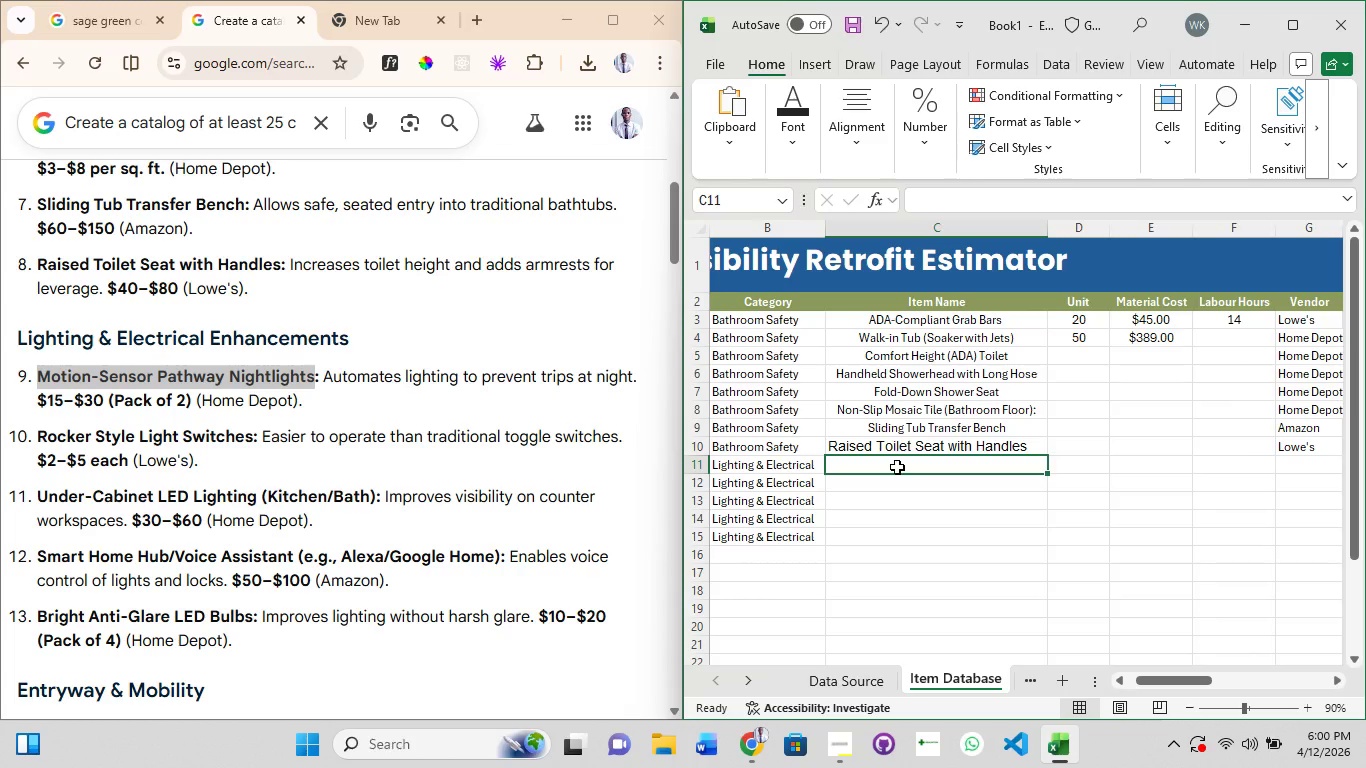 
key(Control+V)
 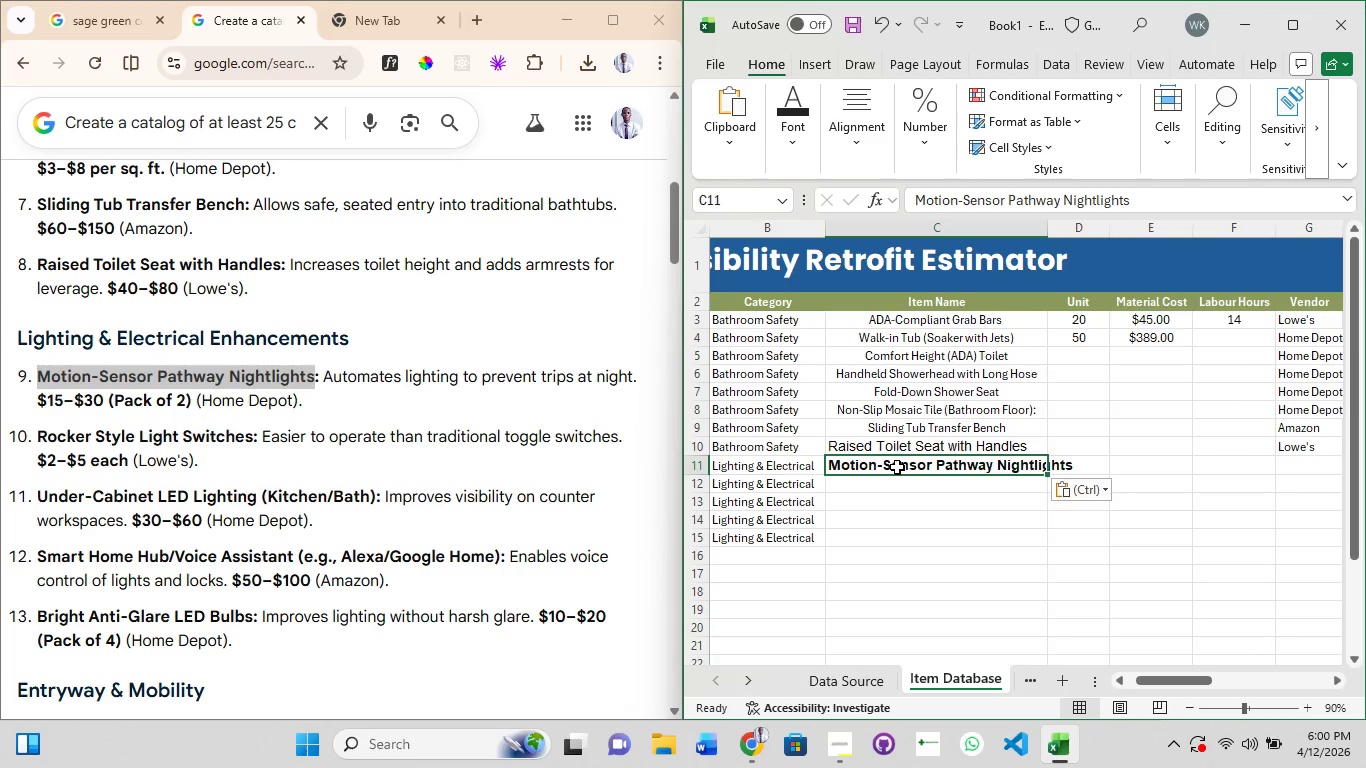 
wait(9.27)
 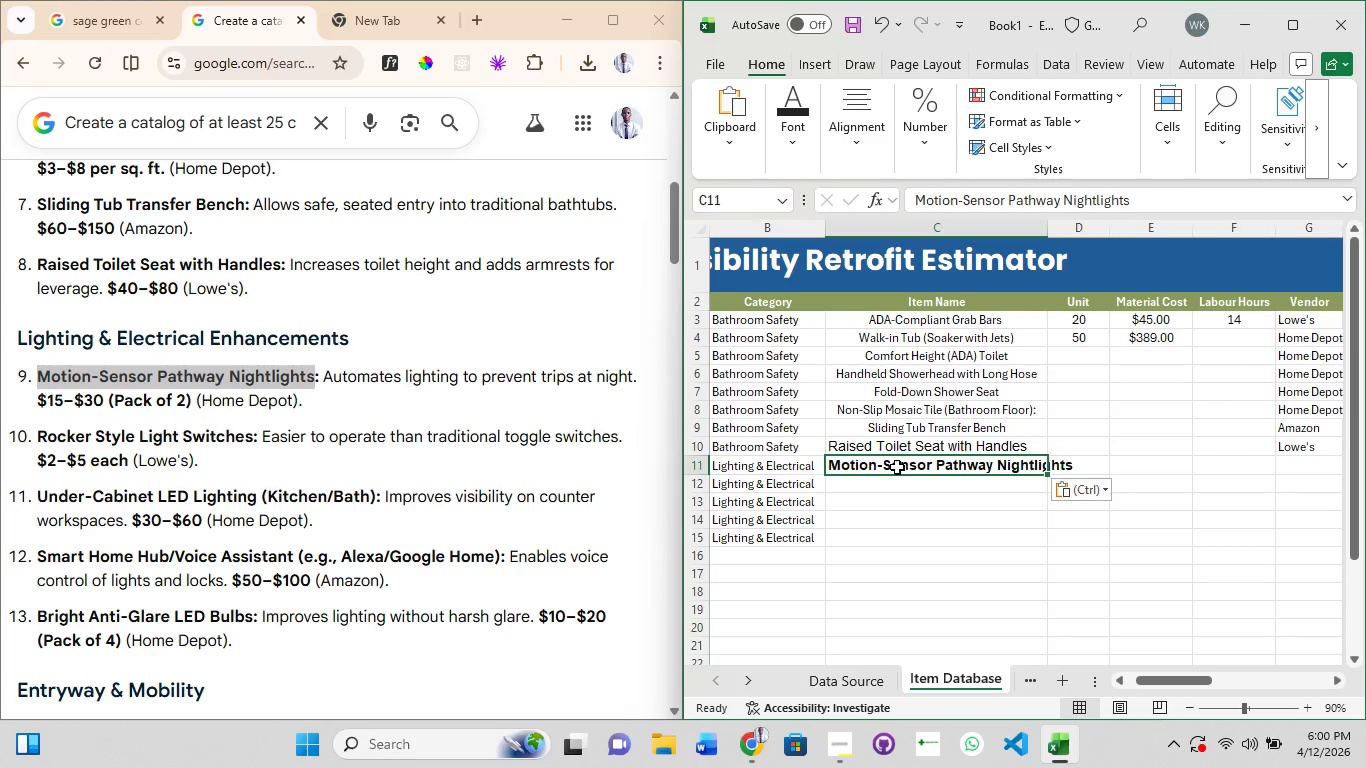 
left_click_drag(start_coordinate=[1174, 682], to_coordinate=[1183, 680])
 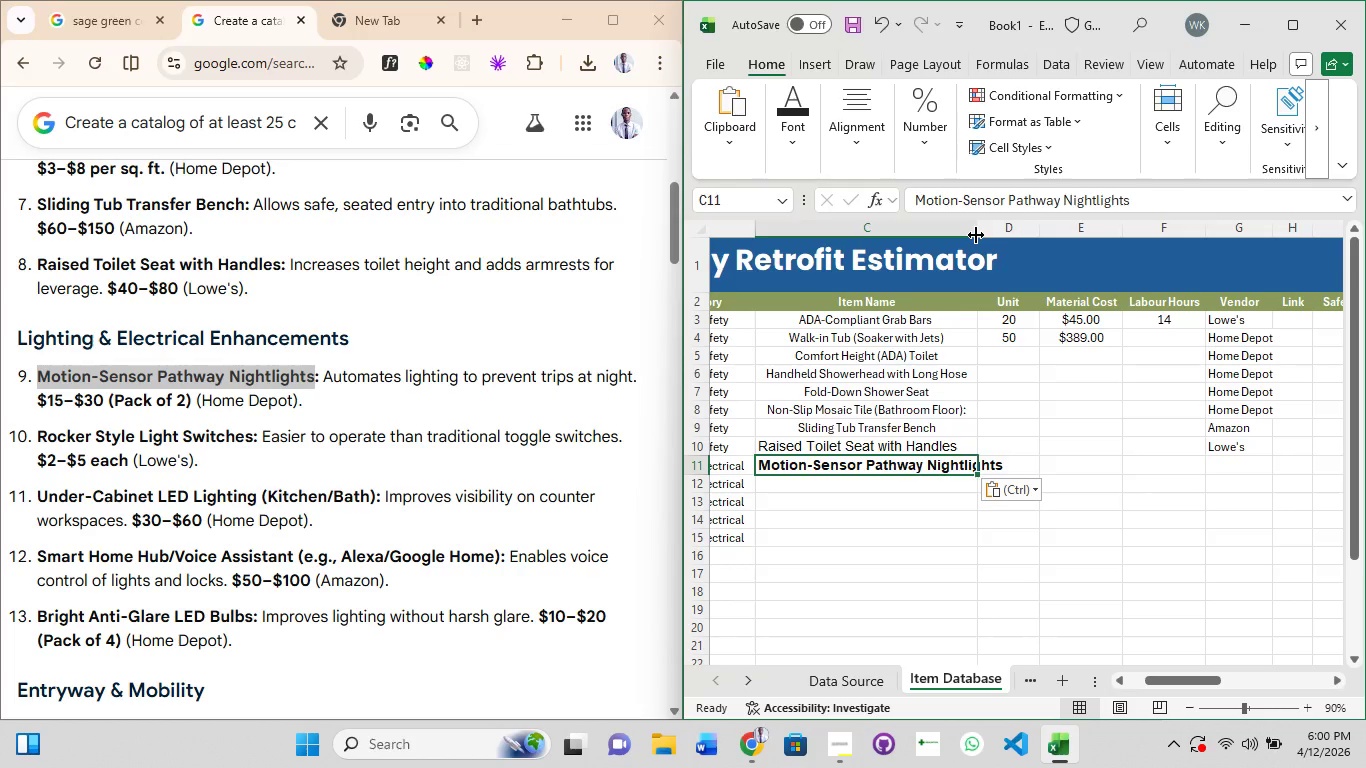 
double_click([976, 235])
 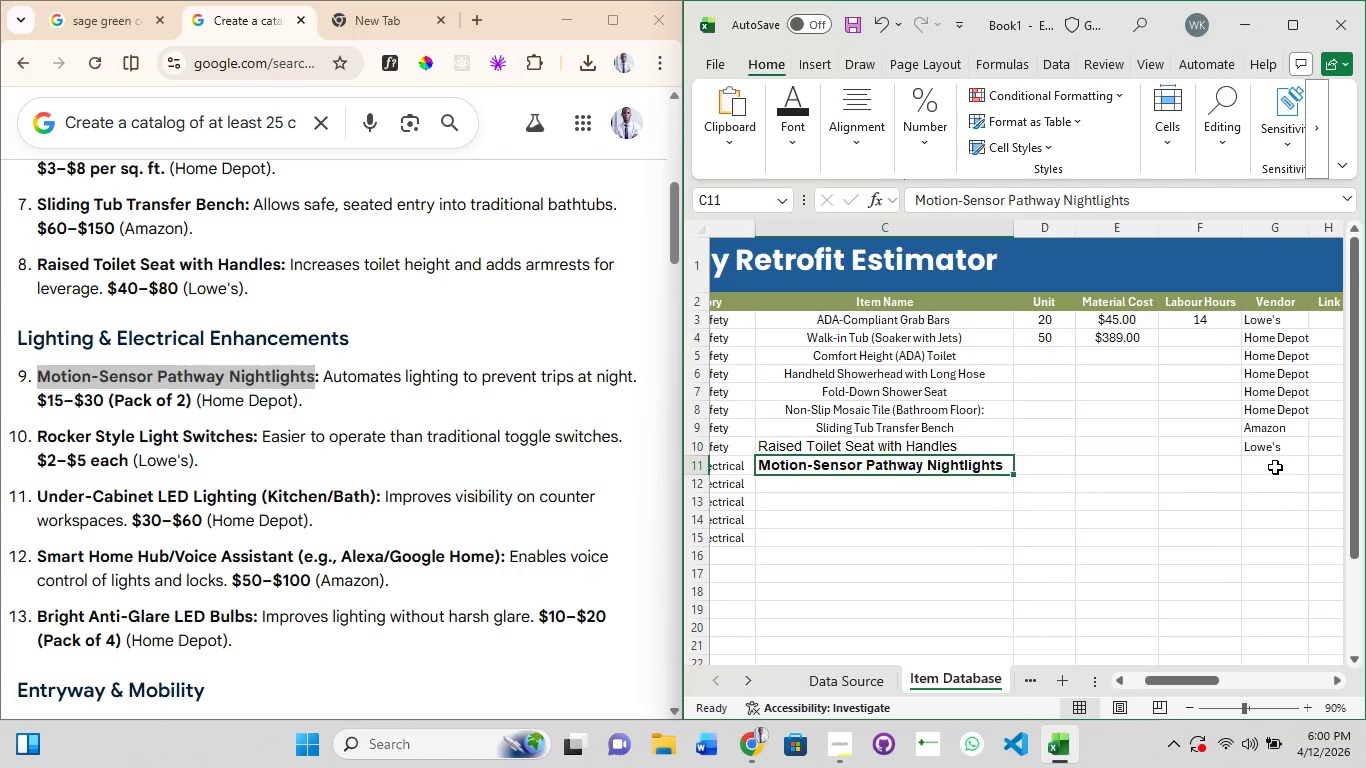 
left_click([1275, 465])
 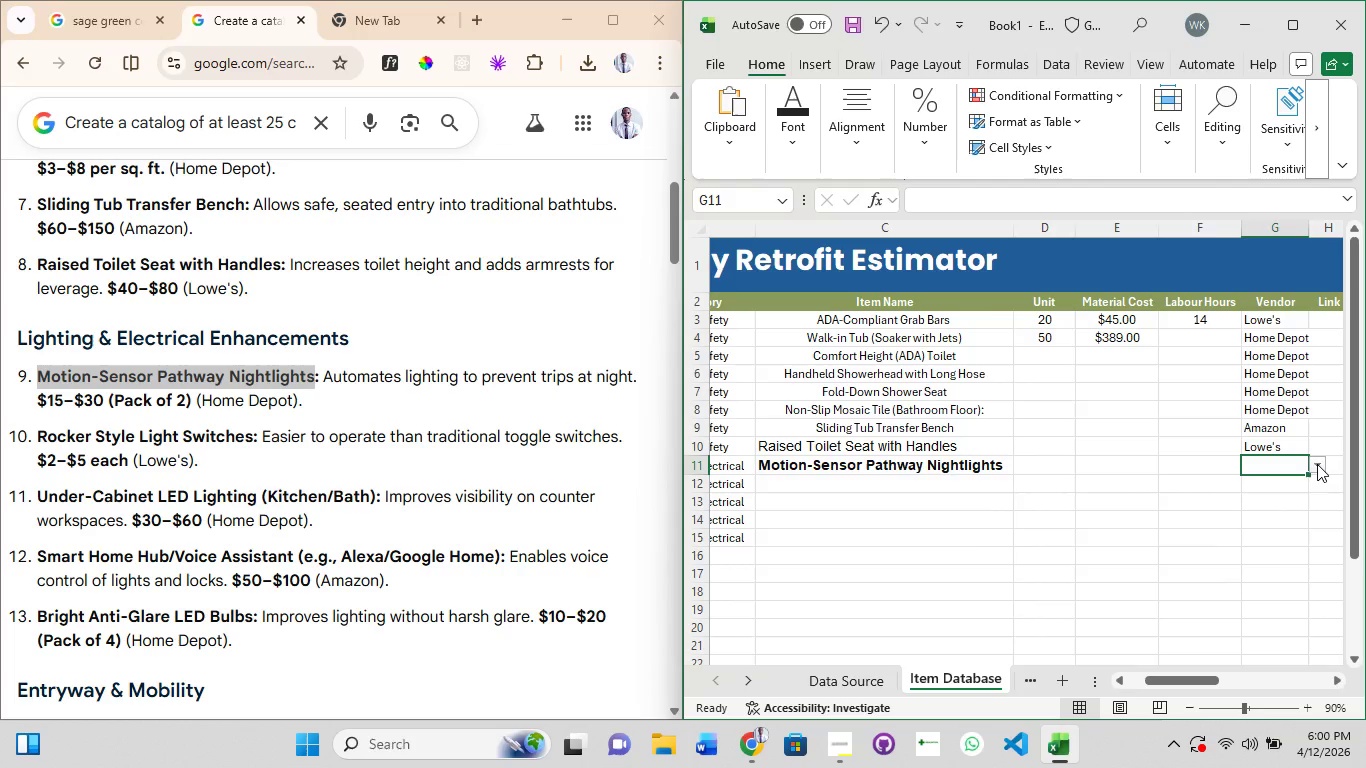 
left_click([1317, 464])
 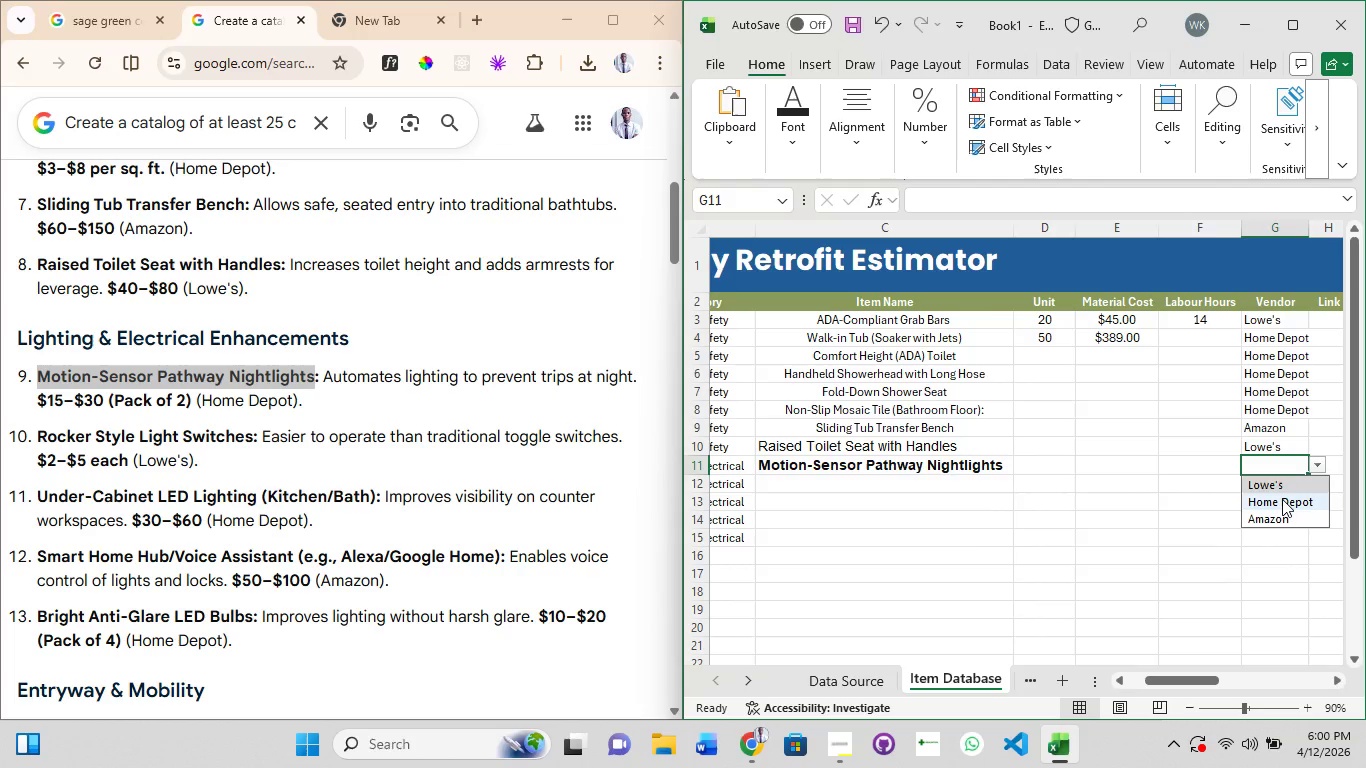 
left_click([1282, 499])
 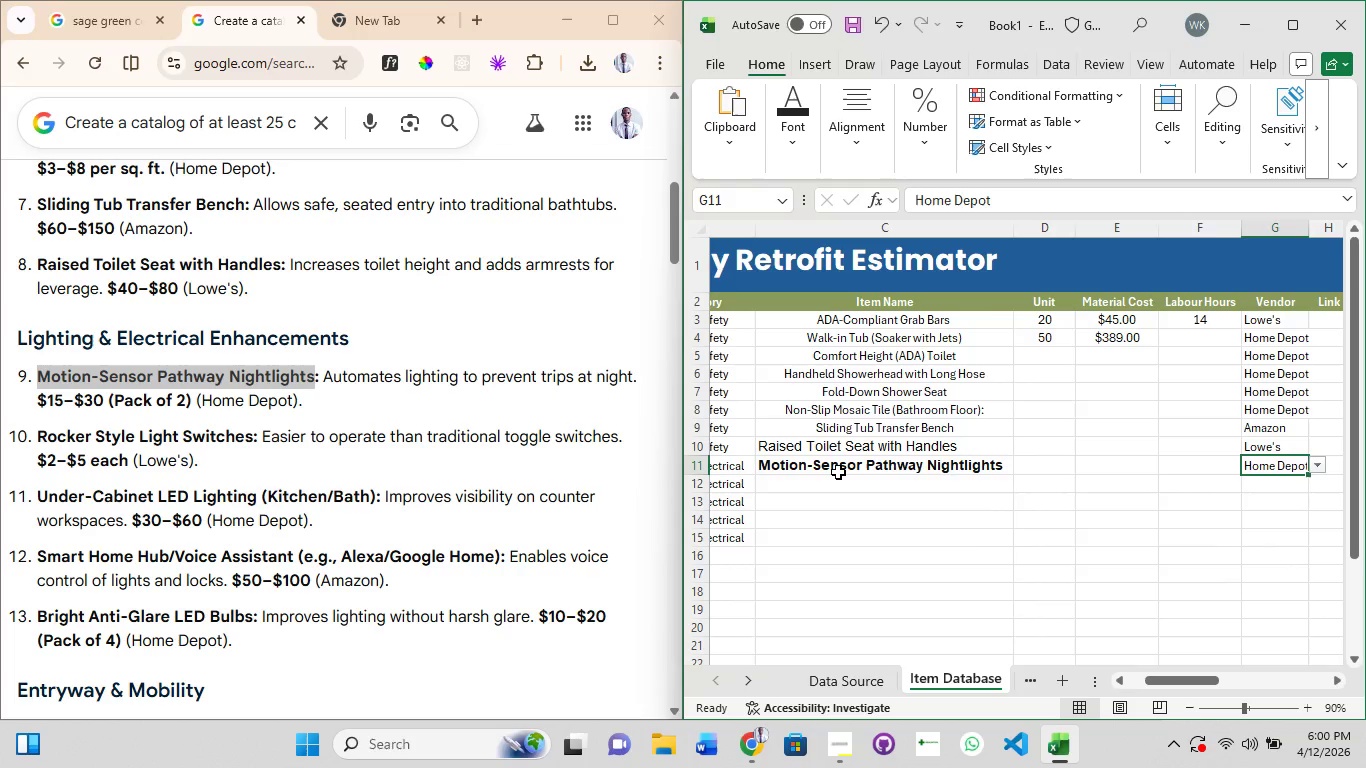 
left_click([834, 480])
 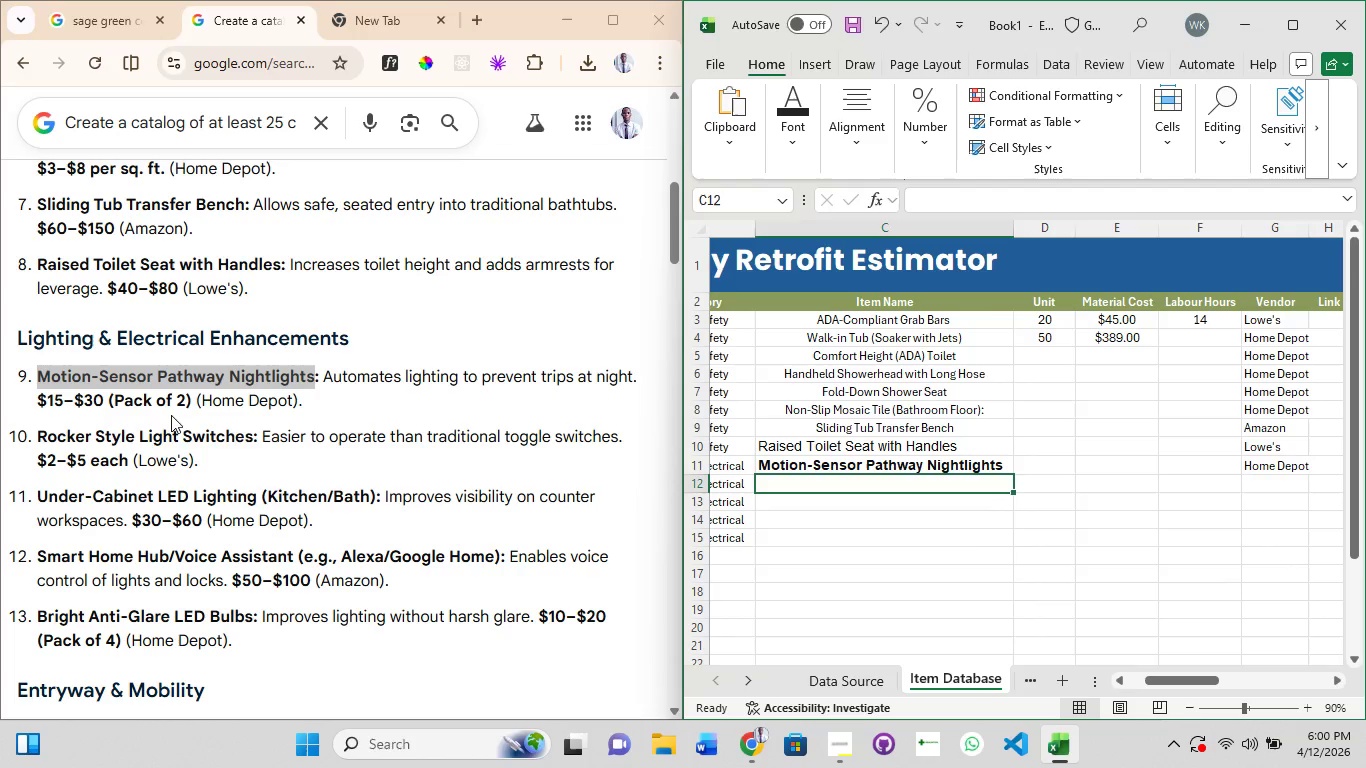 
left_click_drag(start_coordinate=[34, 430], to_coordinate=[251, 434])
 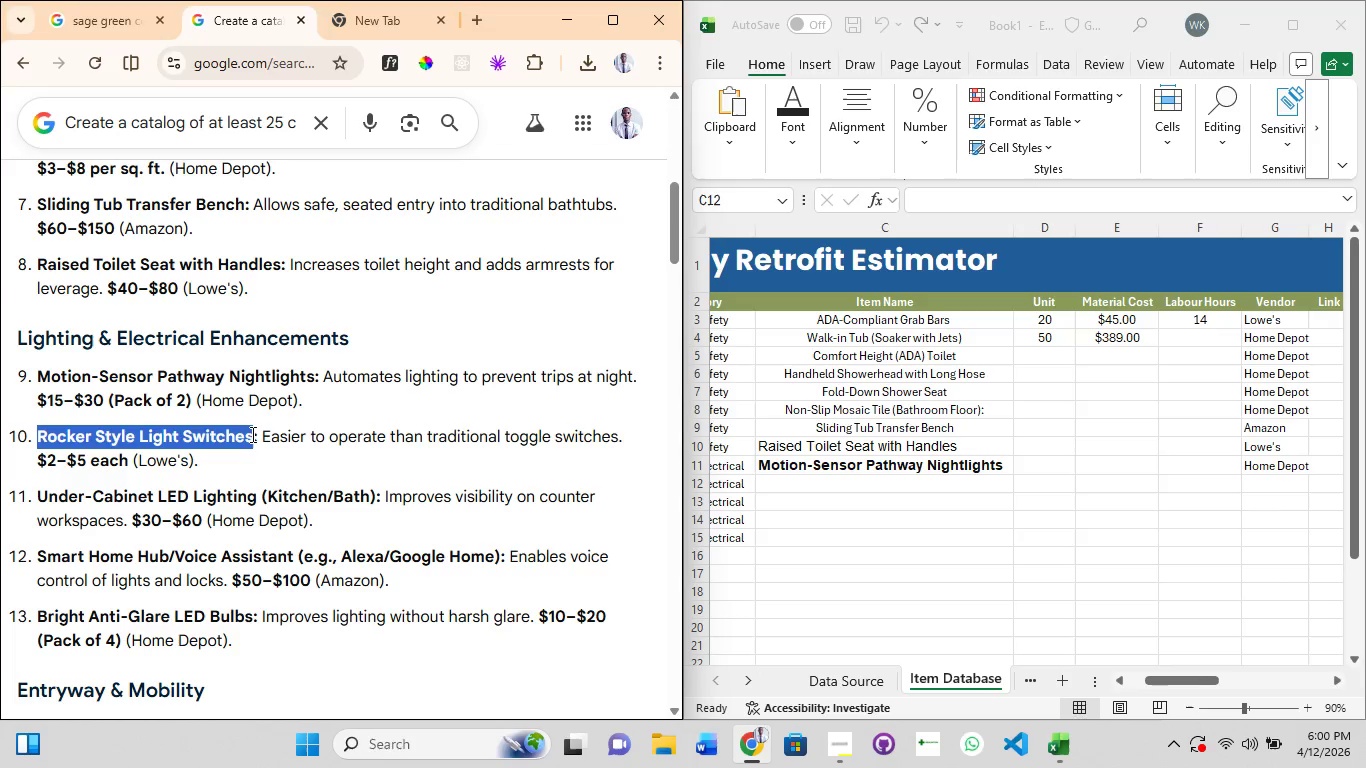 
key(Control+C)
 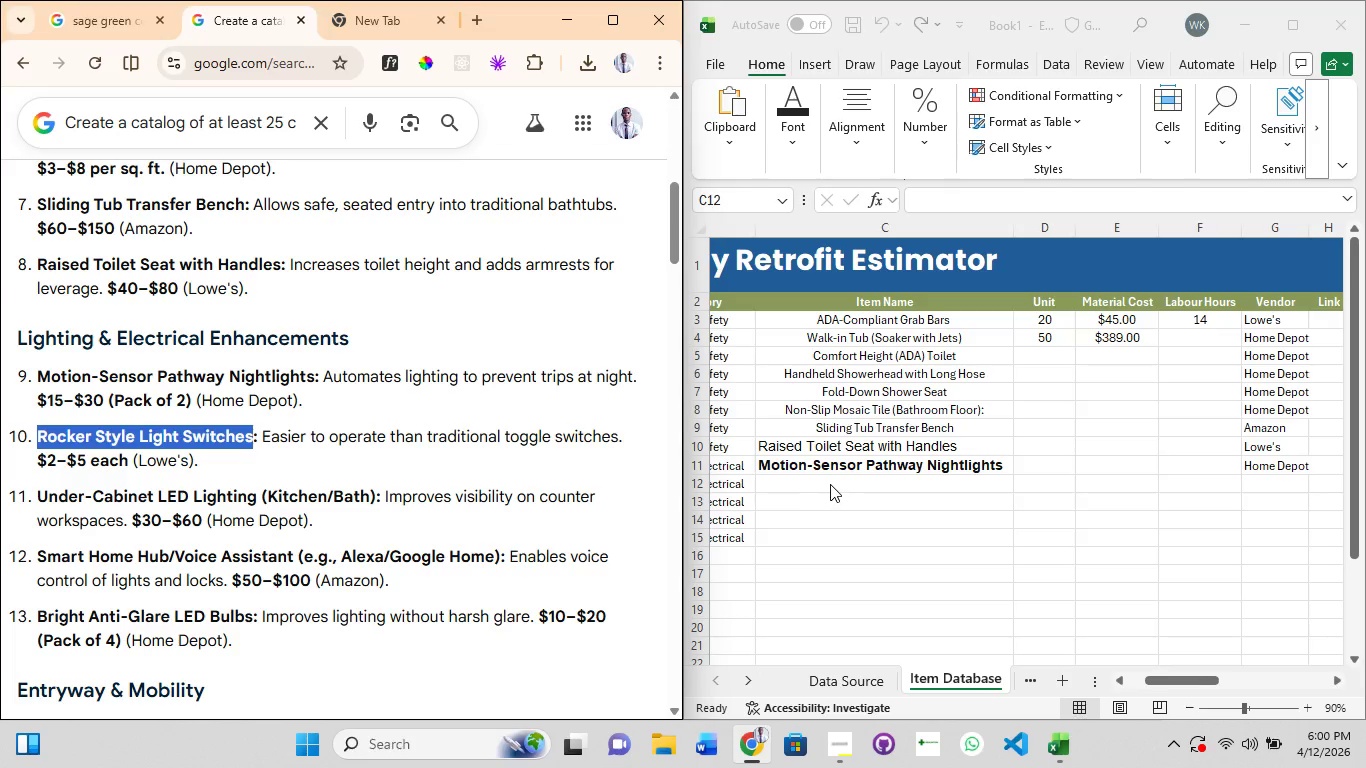 
double_click([830, 484])
 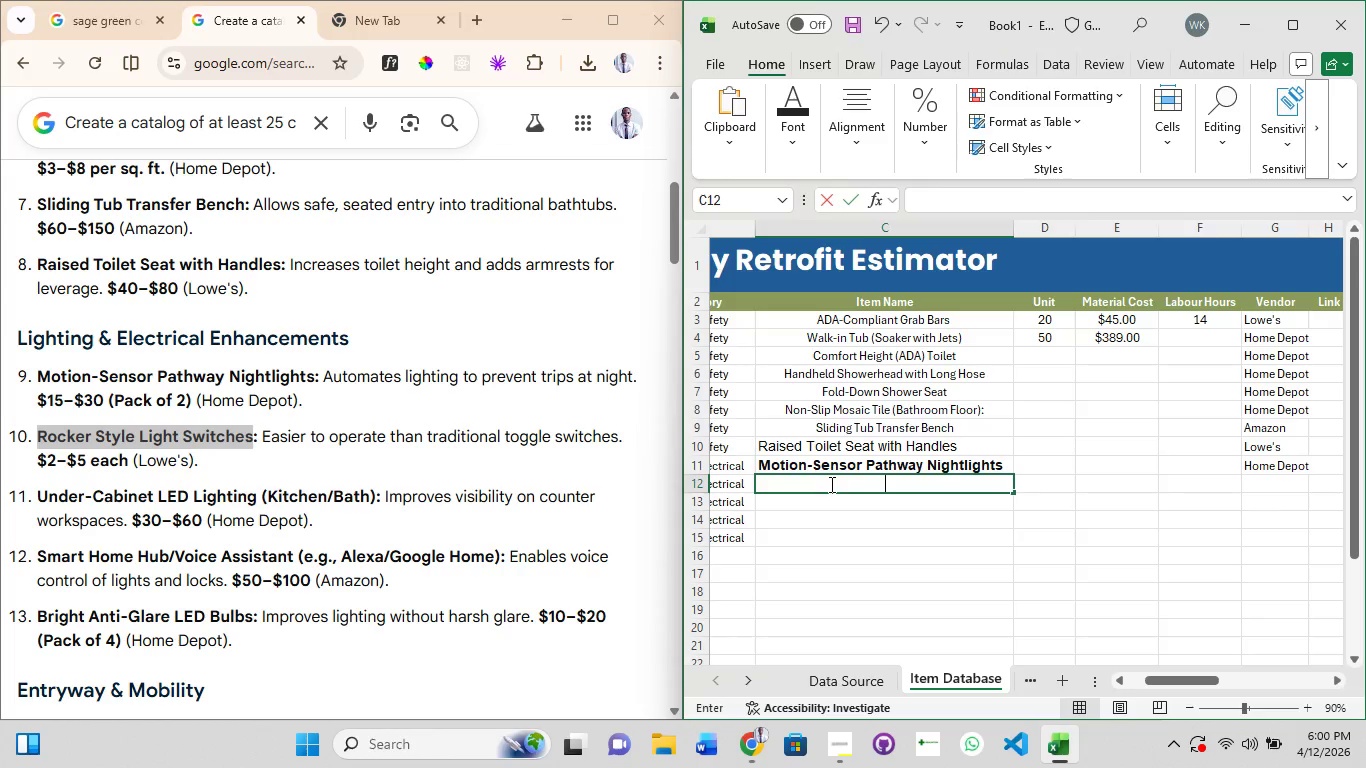 
key(Control+V)
 